 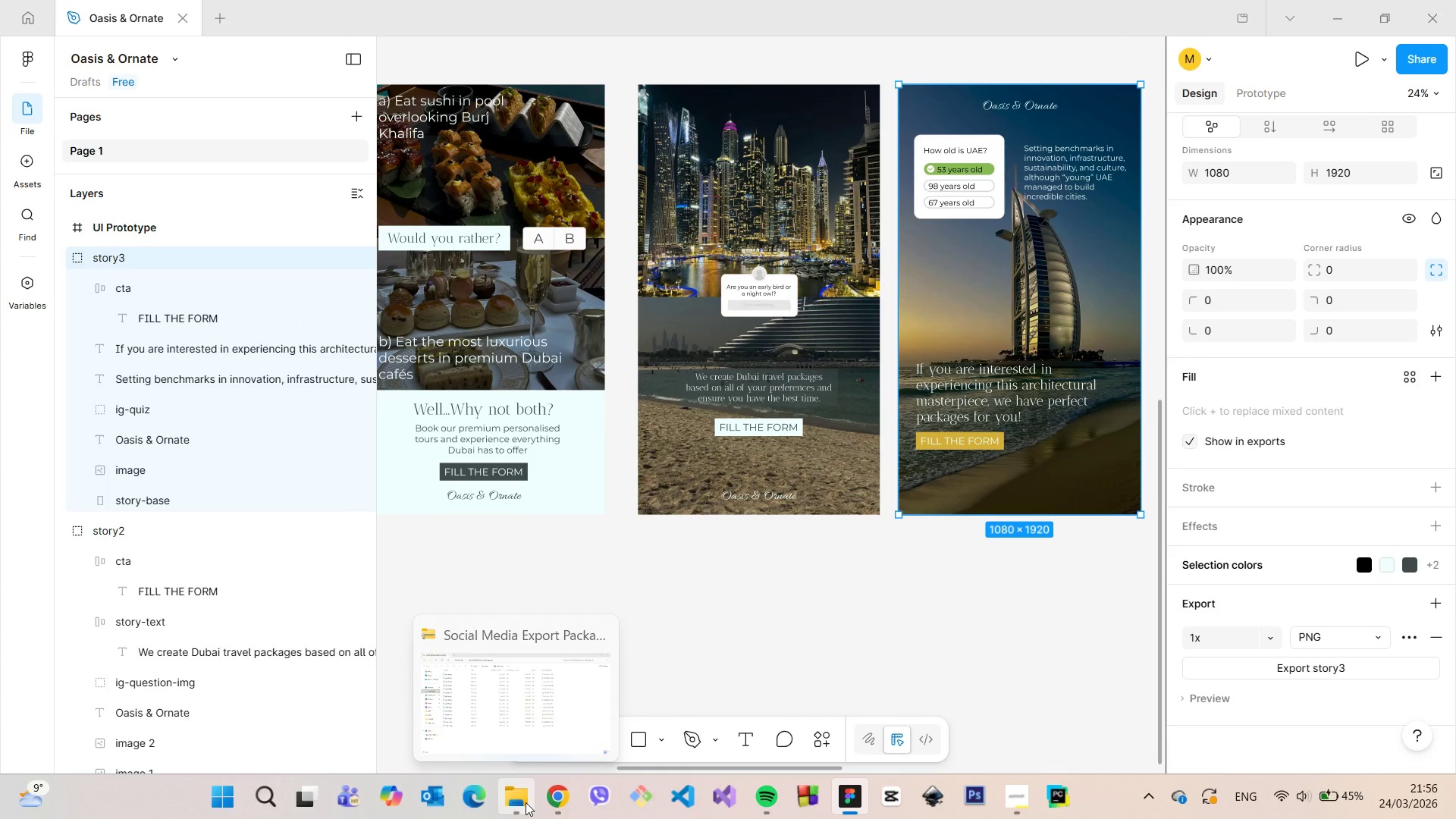 
left_click([526, 802])
 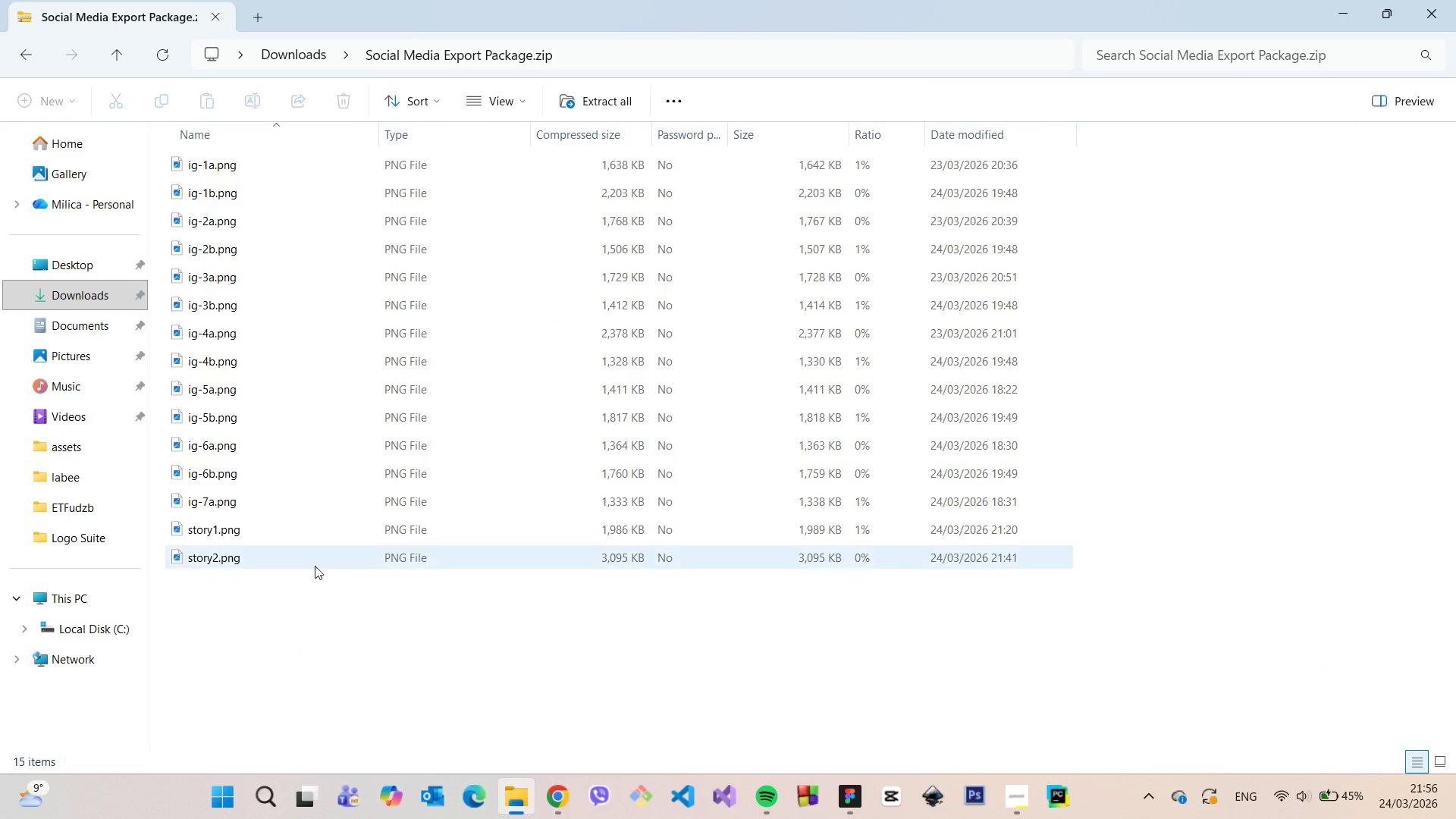 
left_click([315, 566])
 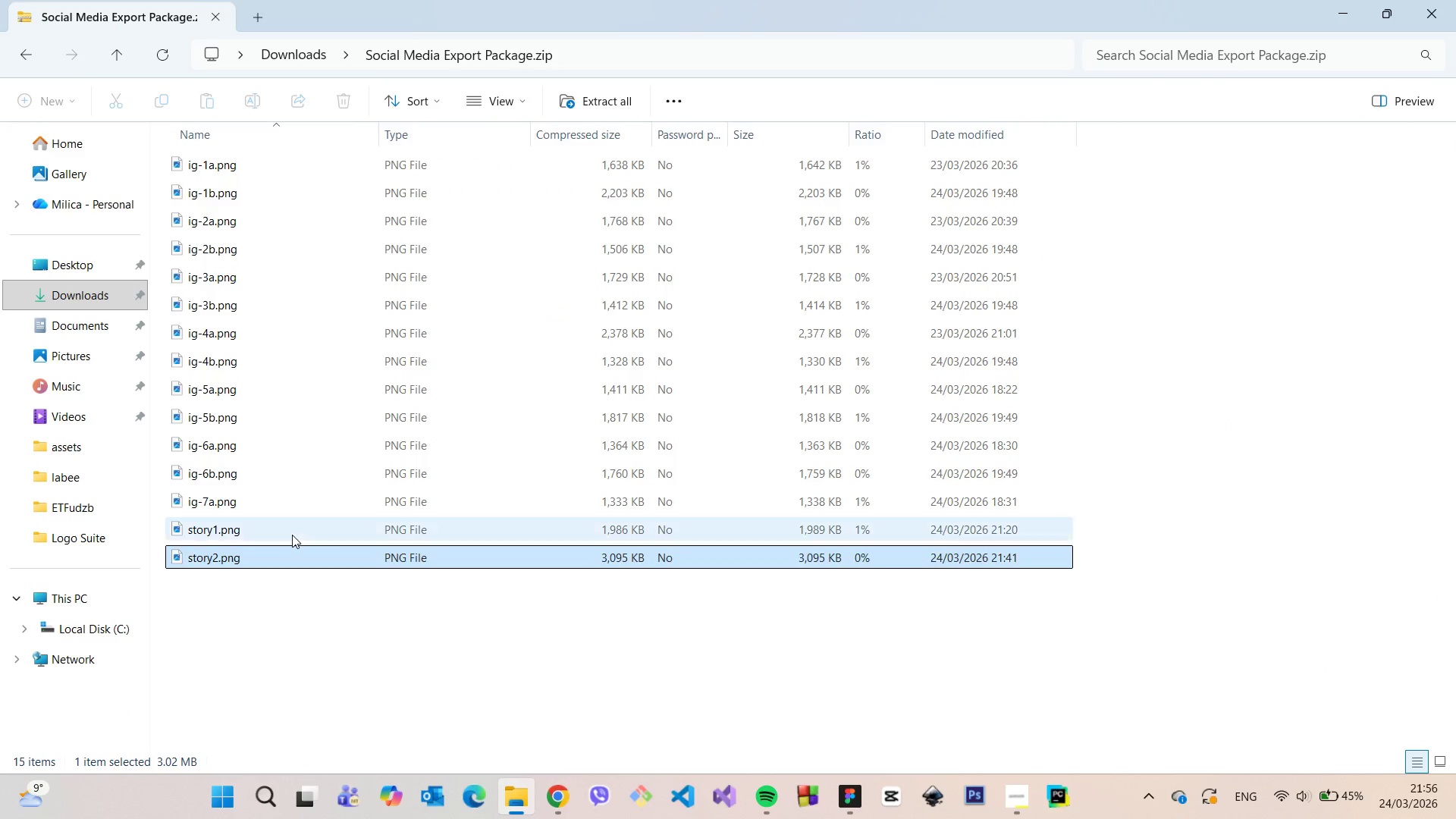 
hold_key(key=ShiftLeft, duration=0.64)
left_click([292, 535])
 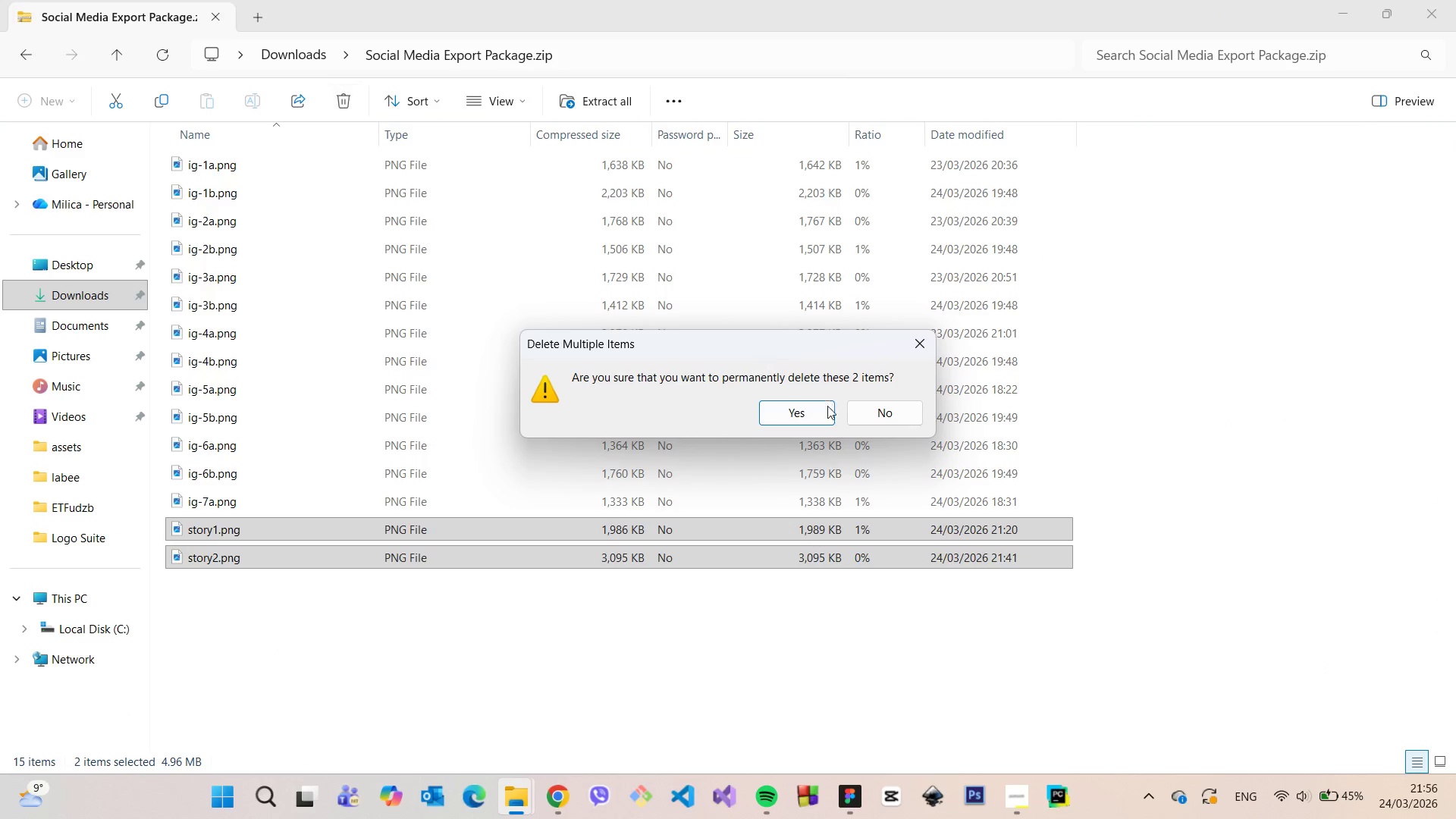 
left_click([814, 416])
 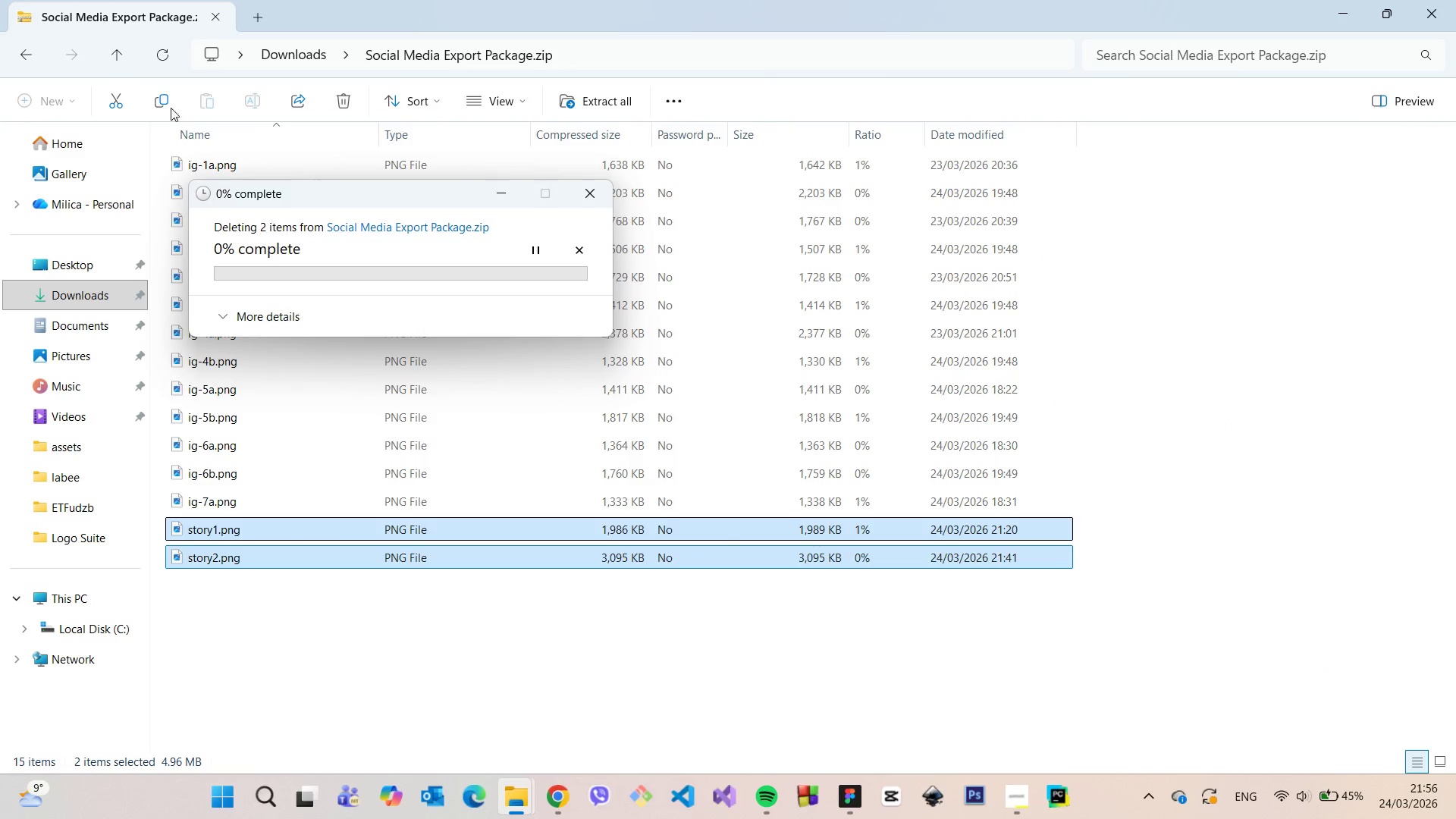 
left_click([96, 303])
 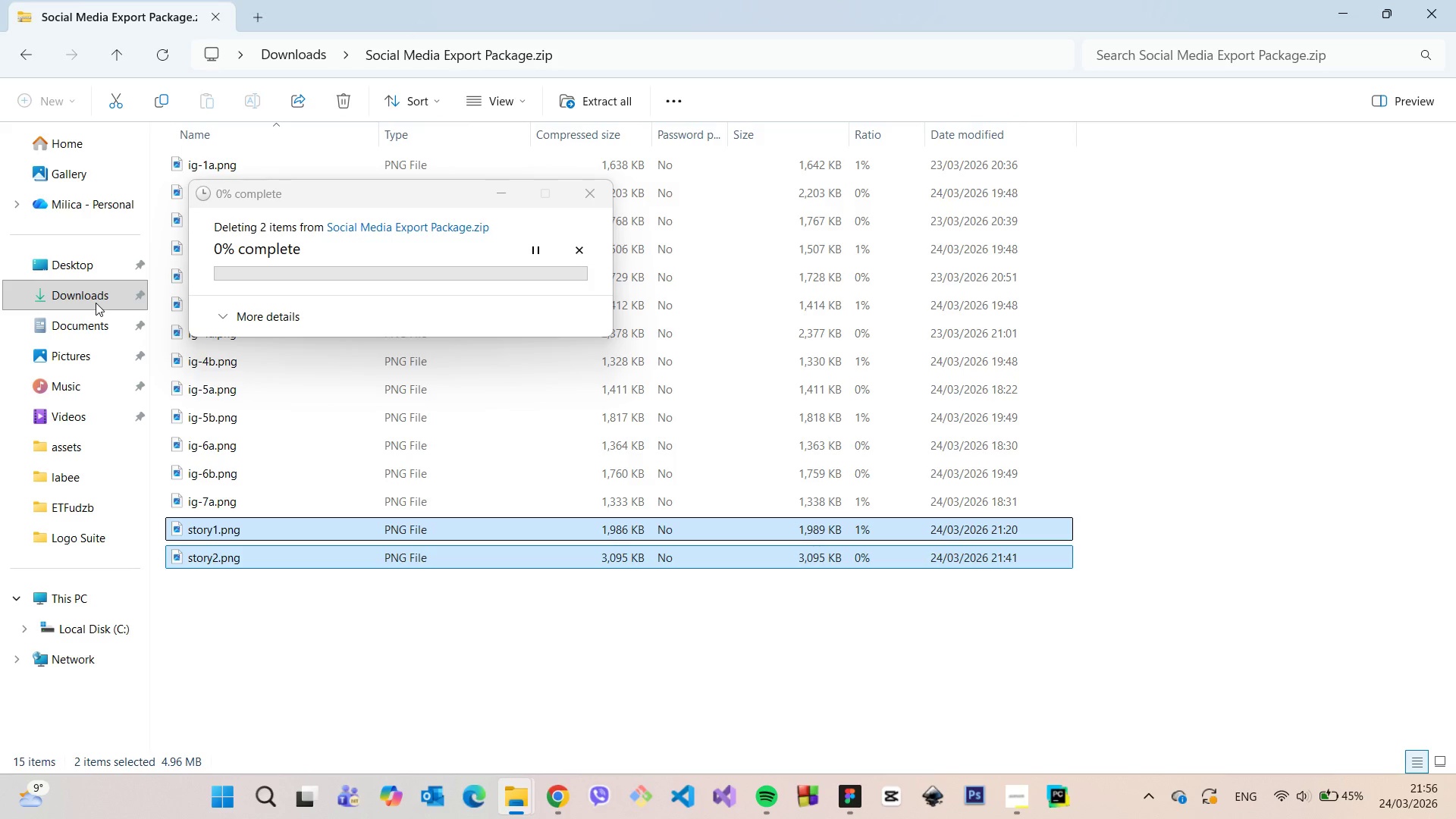 
left_click_drag(start_coordinate=[96, 303], to_coordinate=[848, 784])
 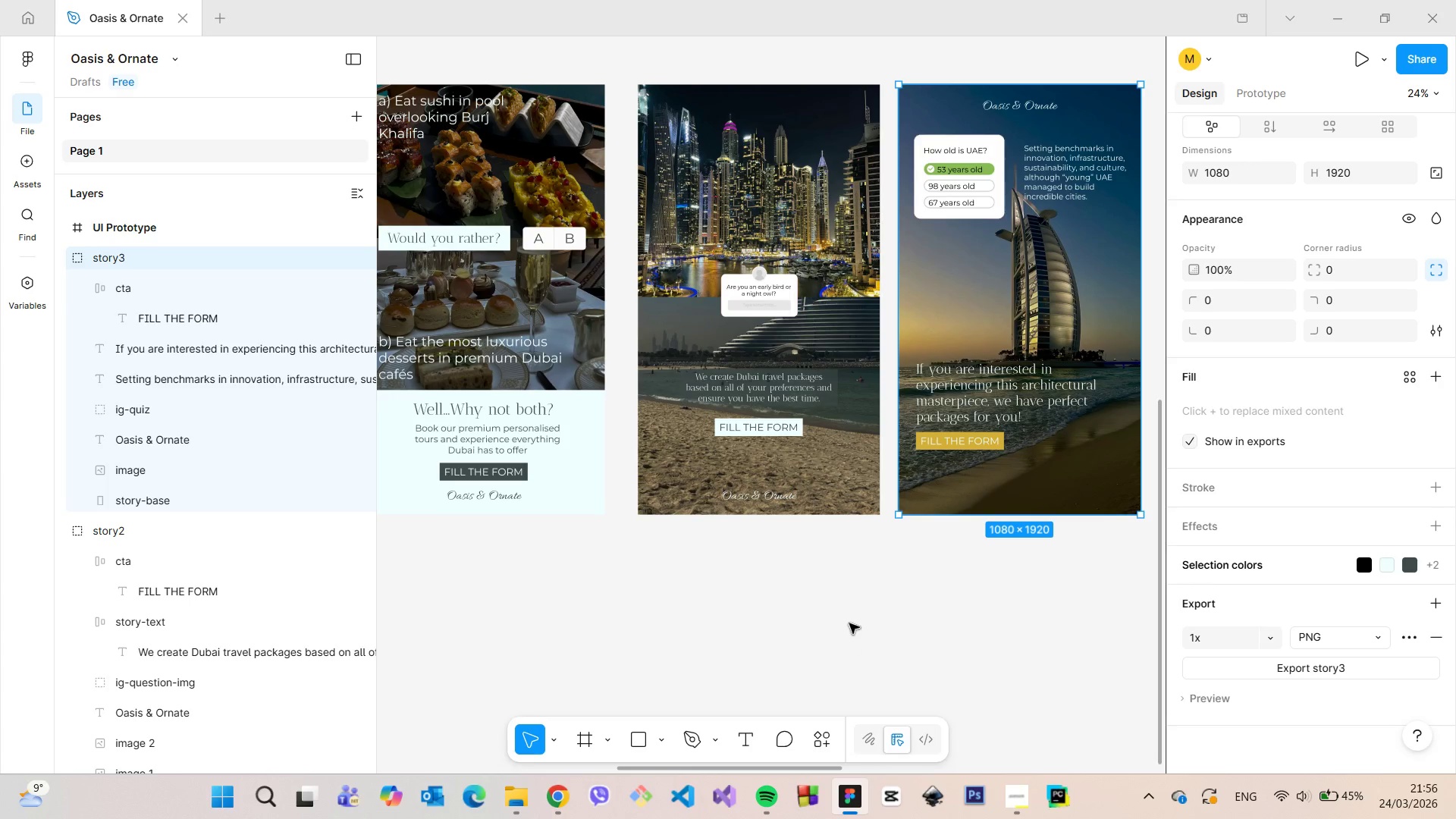 
left_click([848, 784])
 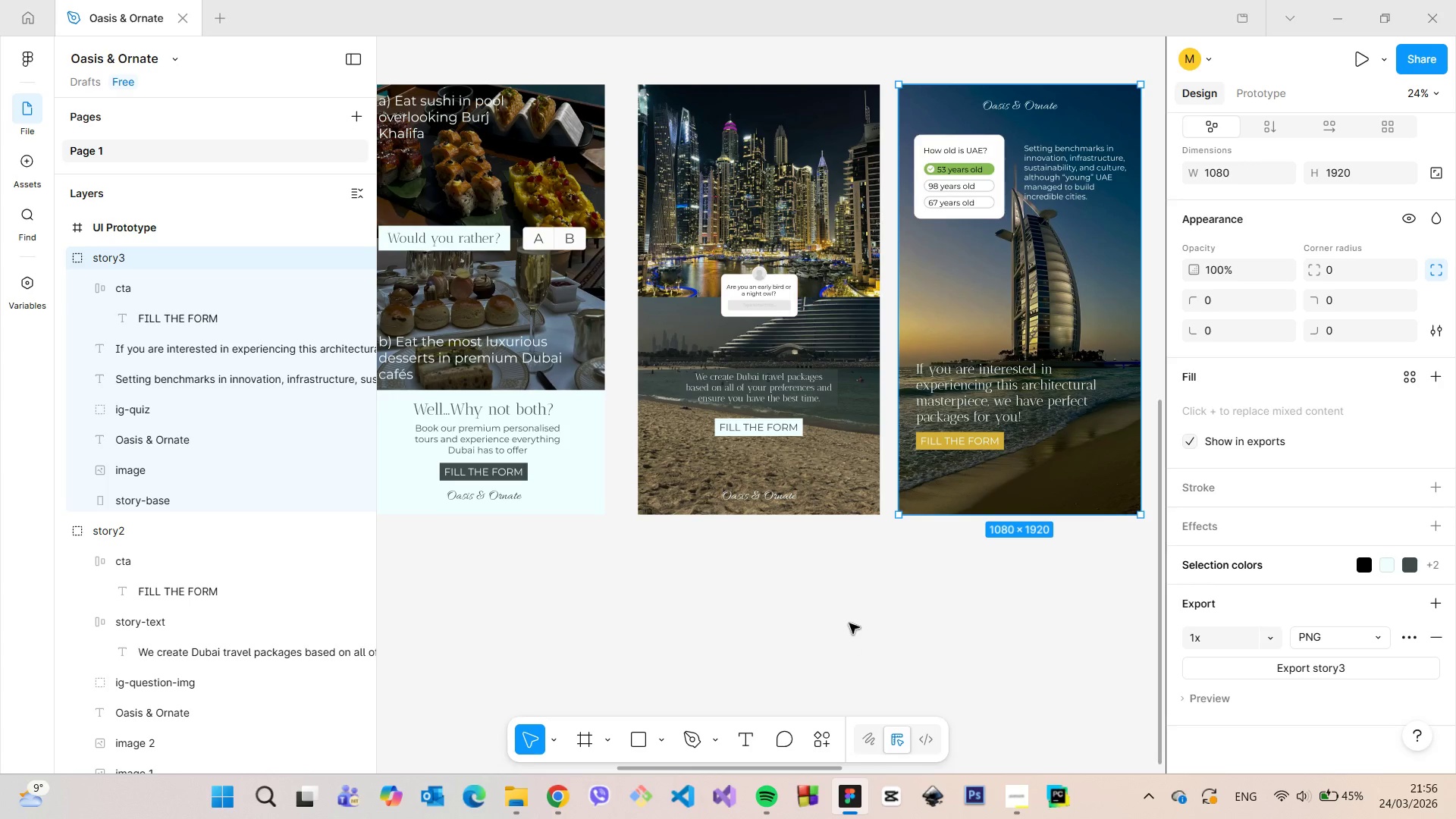 
left_click([849, 623])
 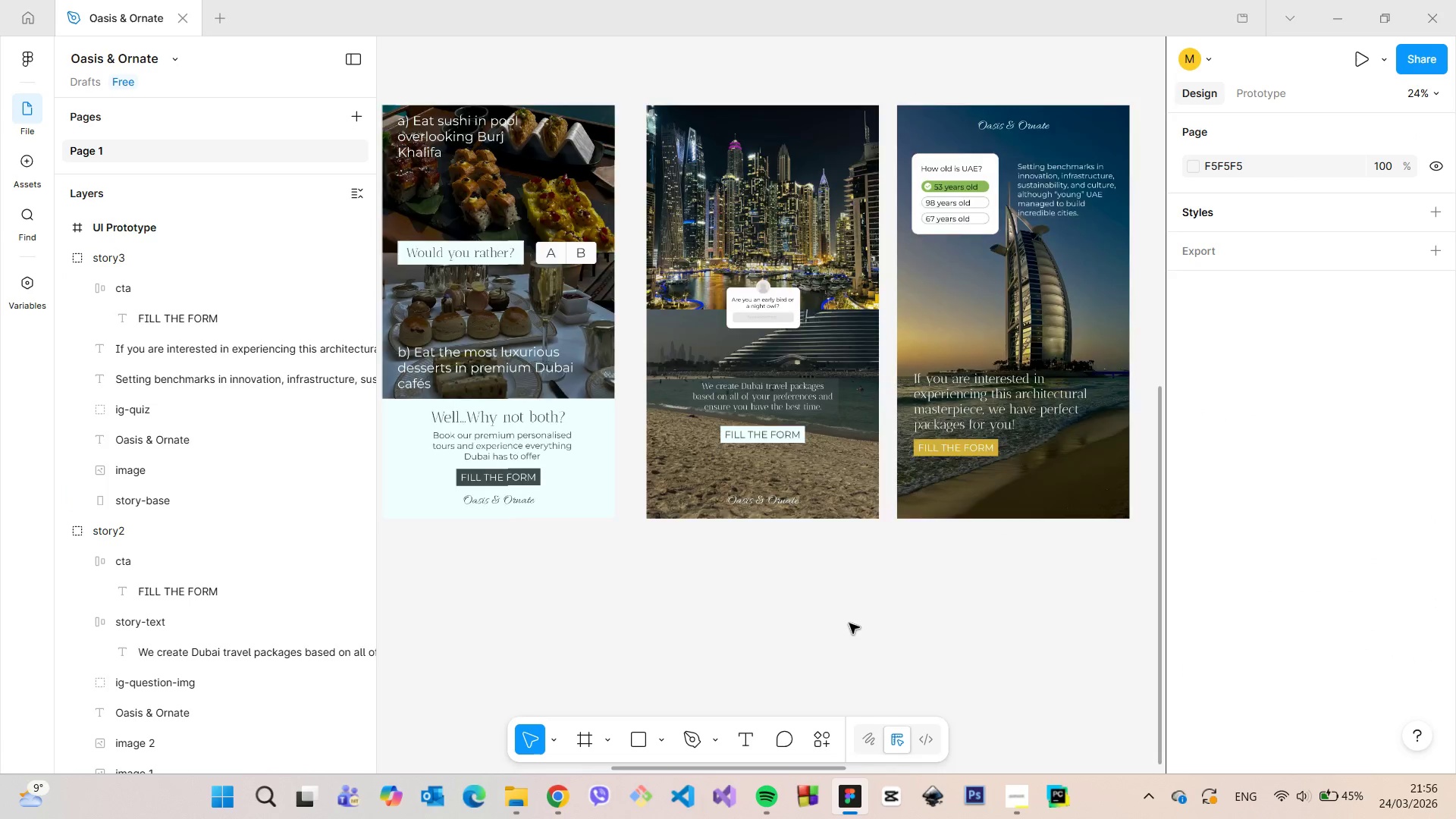 
scroll: coordinate [849, 623], scroll_direction: down, amount: 6.0
 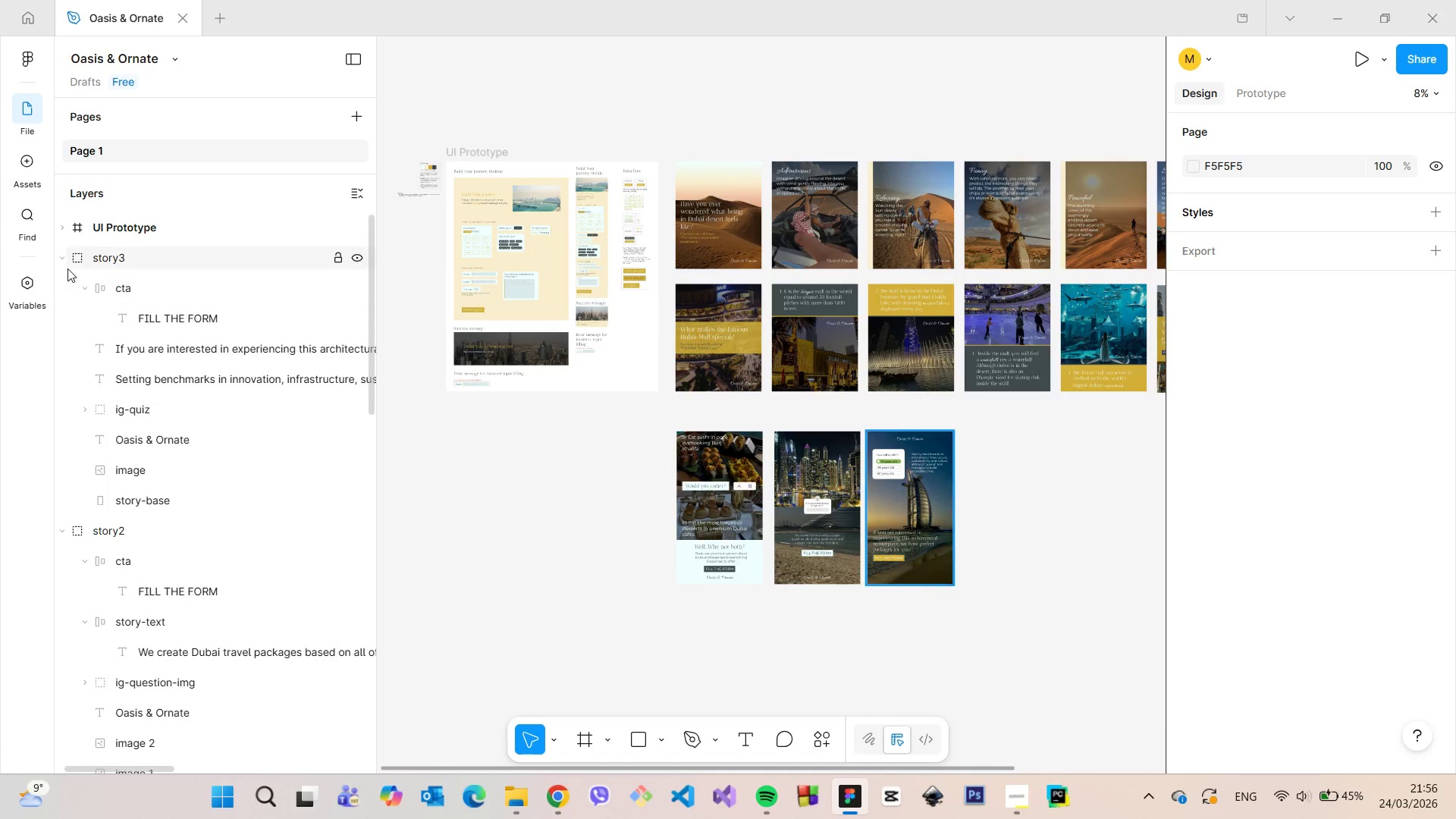 
left_click([62, 264])
 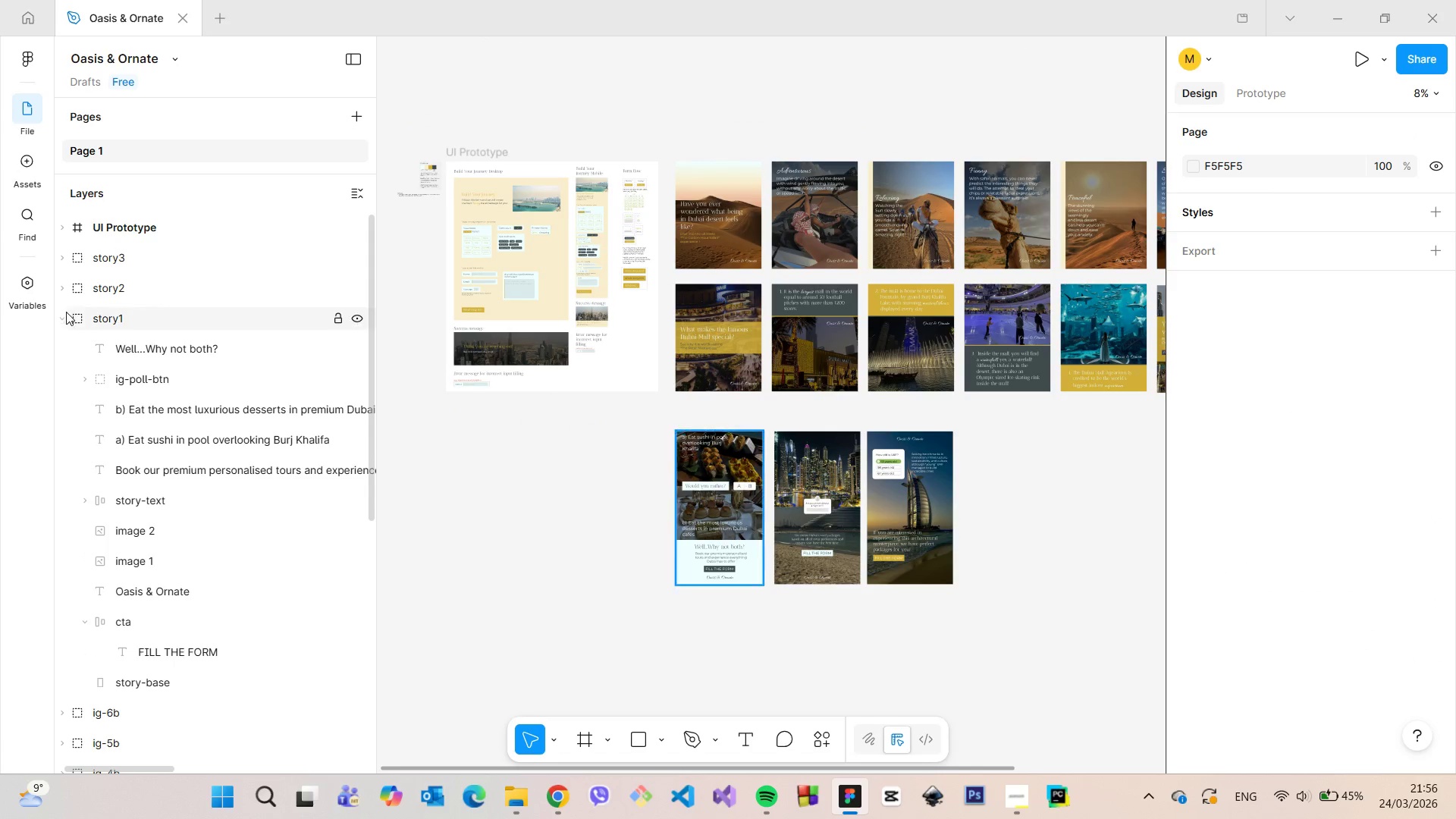 
left_click([64, 318])
 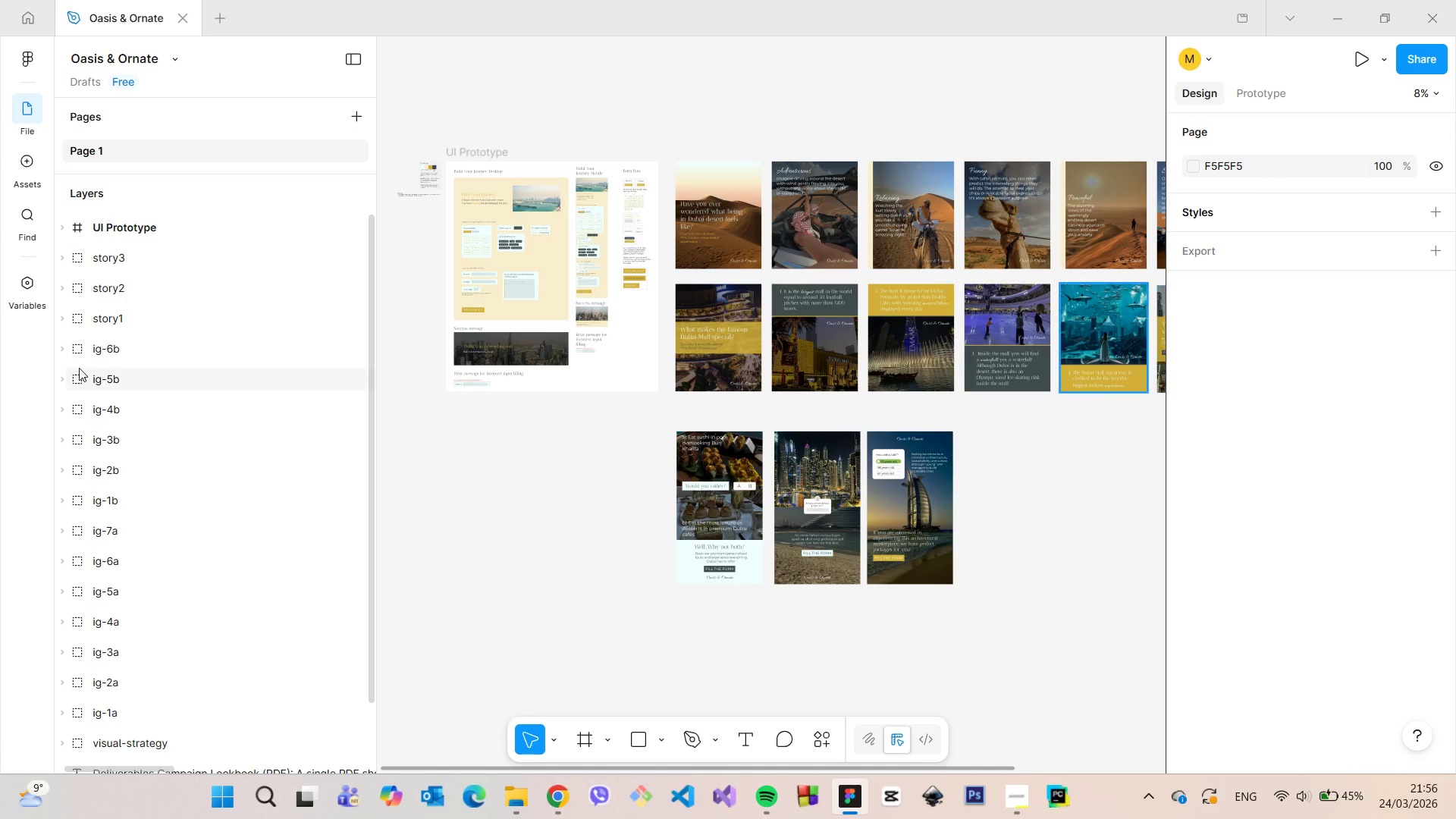 
scroll: coordinate [456, 573], scroll_direction: down, amount: 8.0
 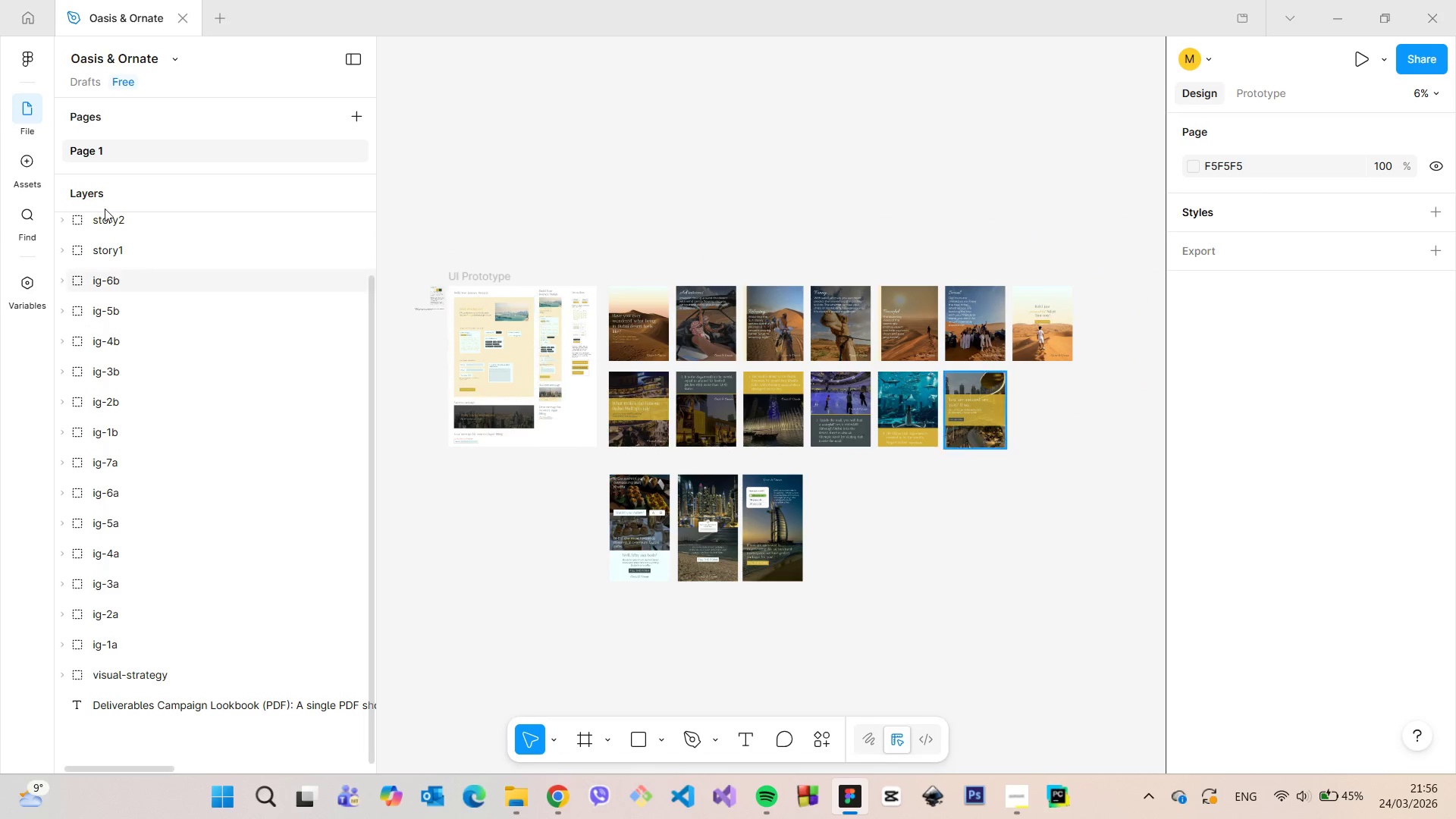 
scroll: coordinate [123, 264], scroll_direction: up, amount: 4.0
 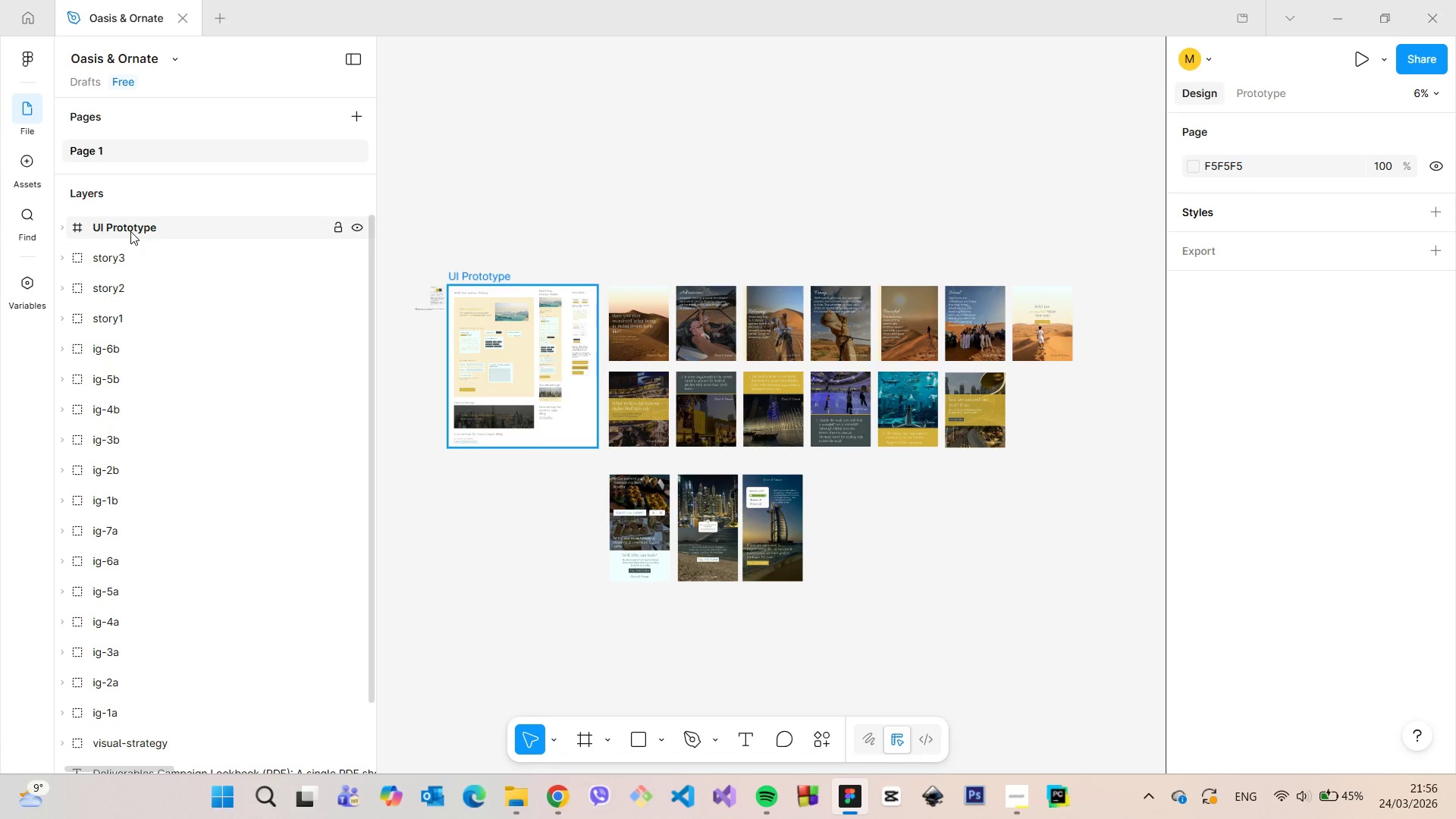 
left_click([130, 231])
 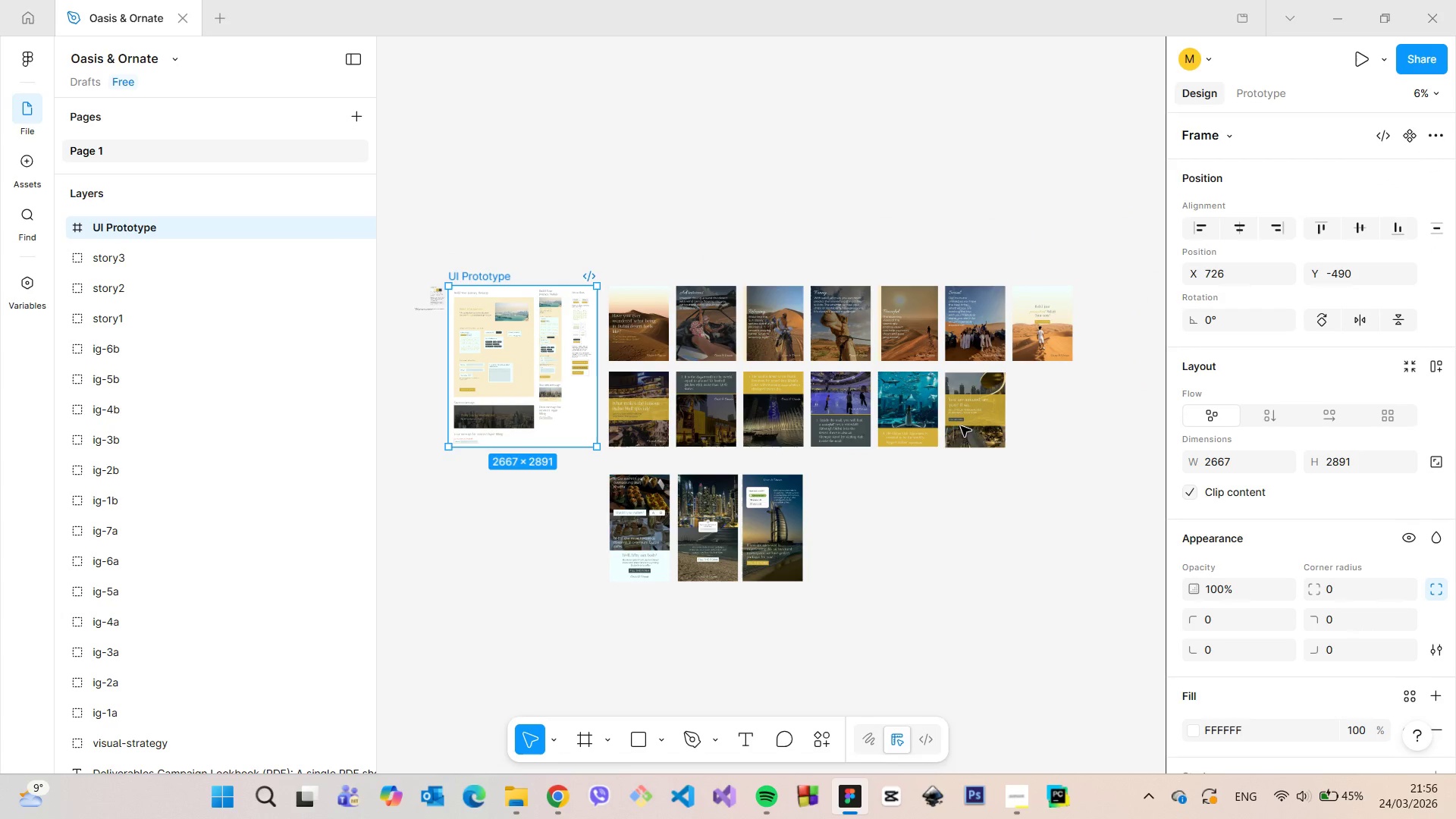 
wait(5.64)
 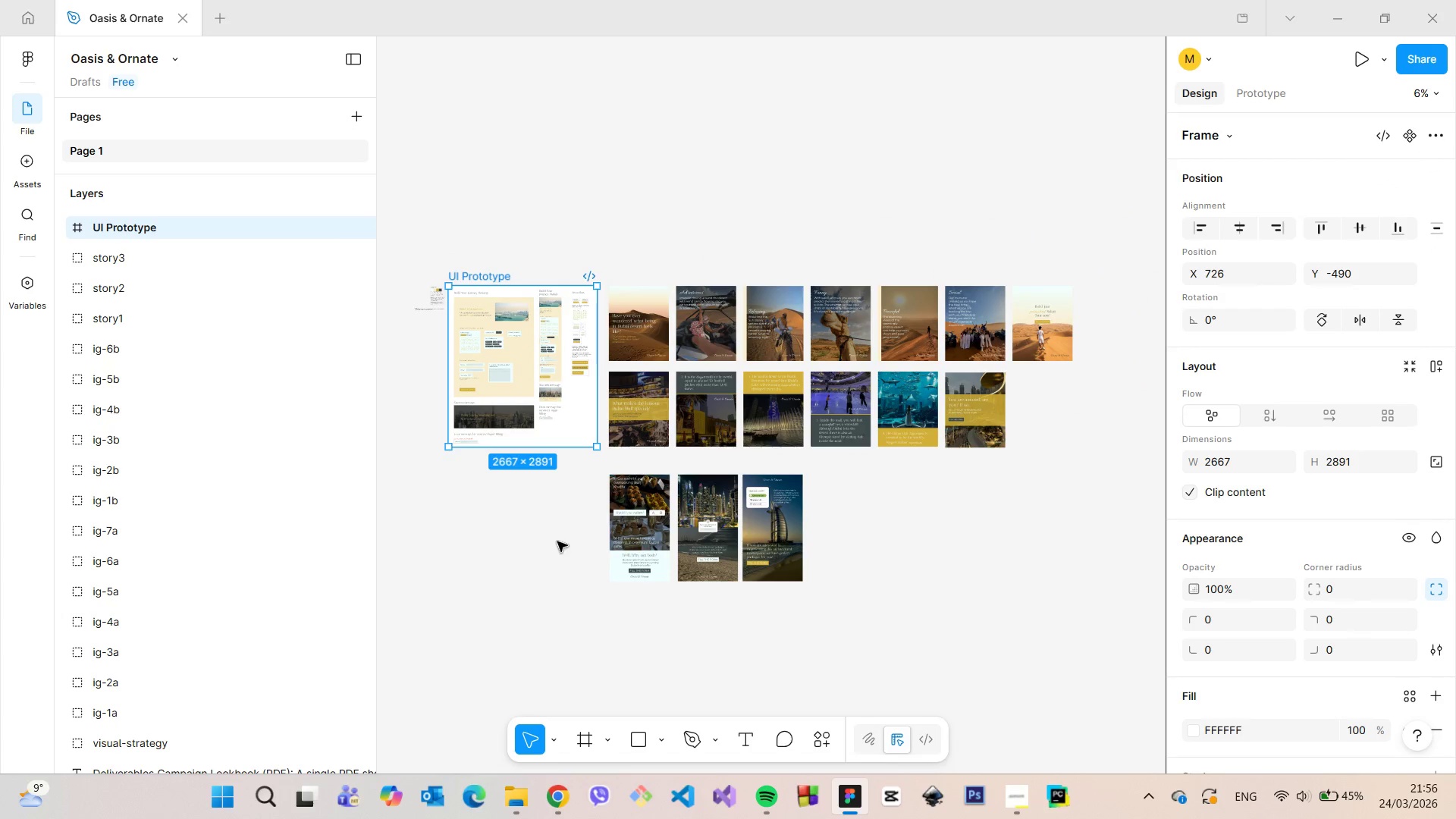 
scroll: coordinate [513, 322], scroll_direction: up, amount: 29.0
 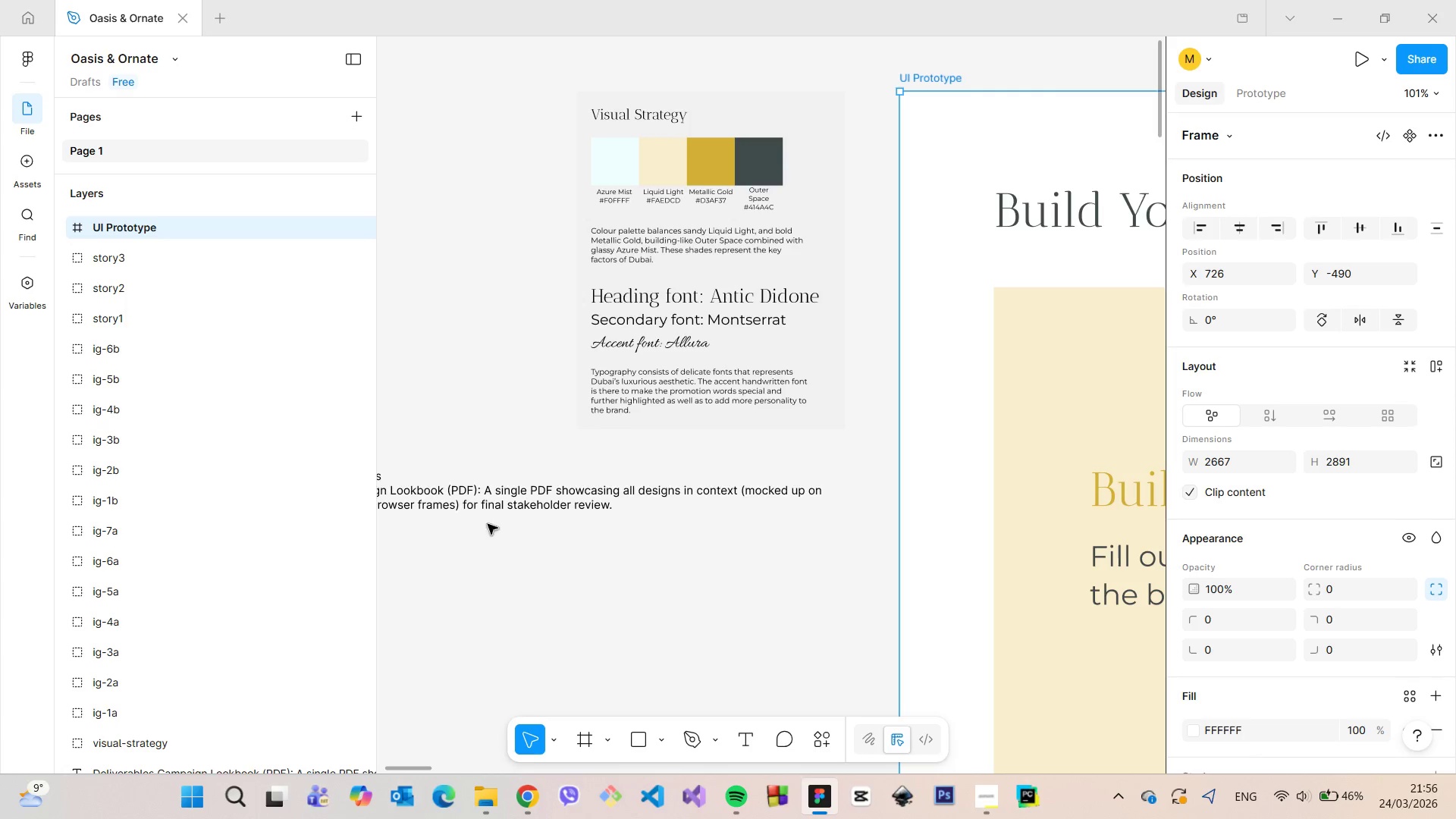 
left_click([501, 495])
 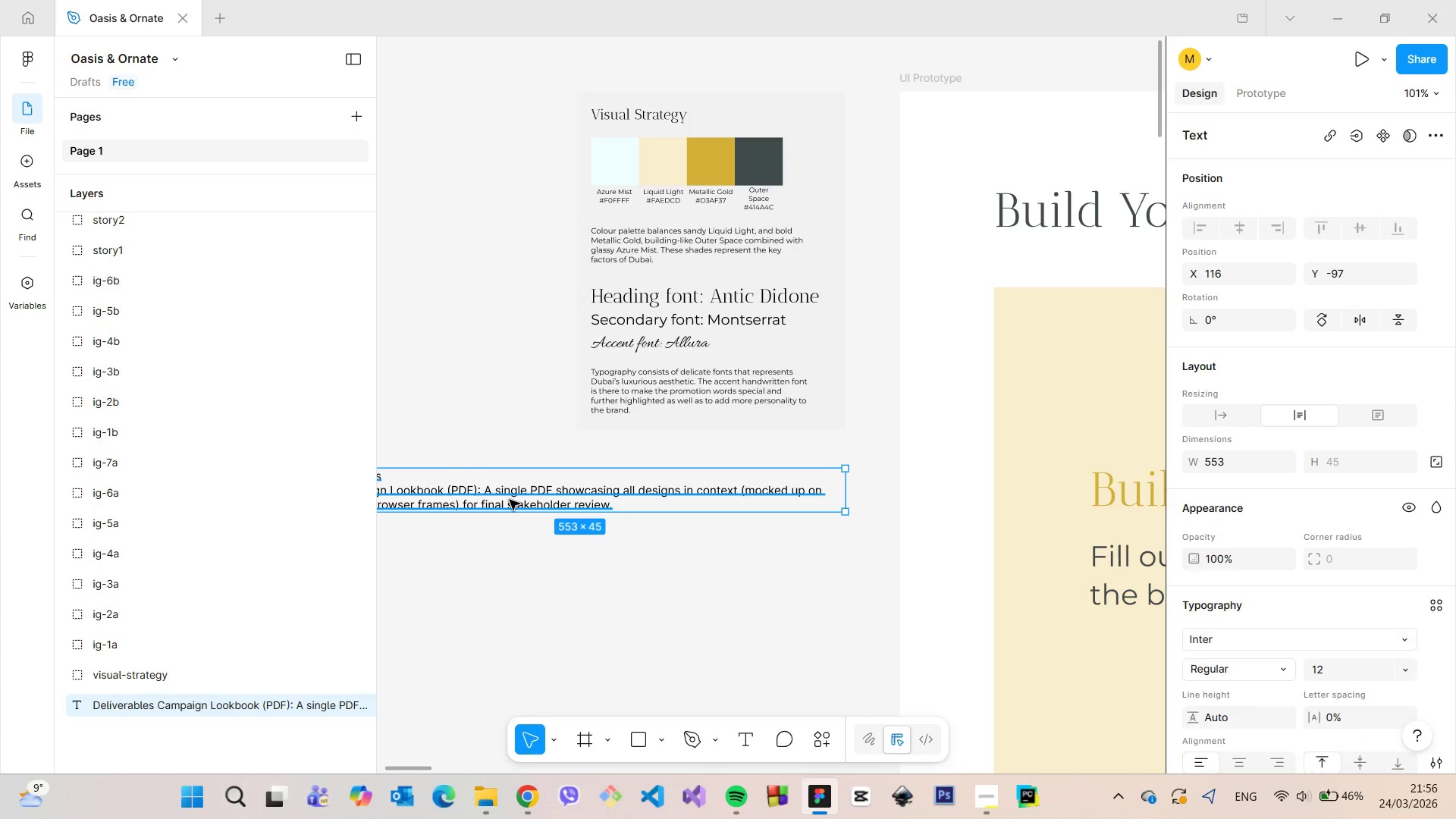 
left_click_drag(start_coordinate=[510, 500], to_coordinate=[547, 489])
 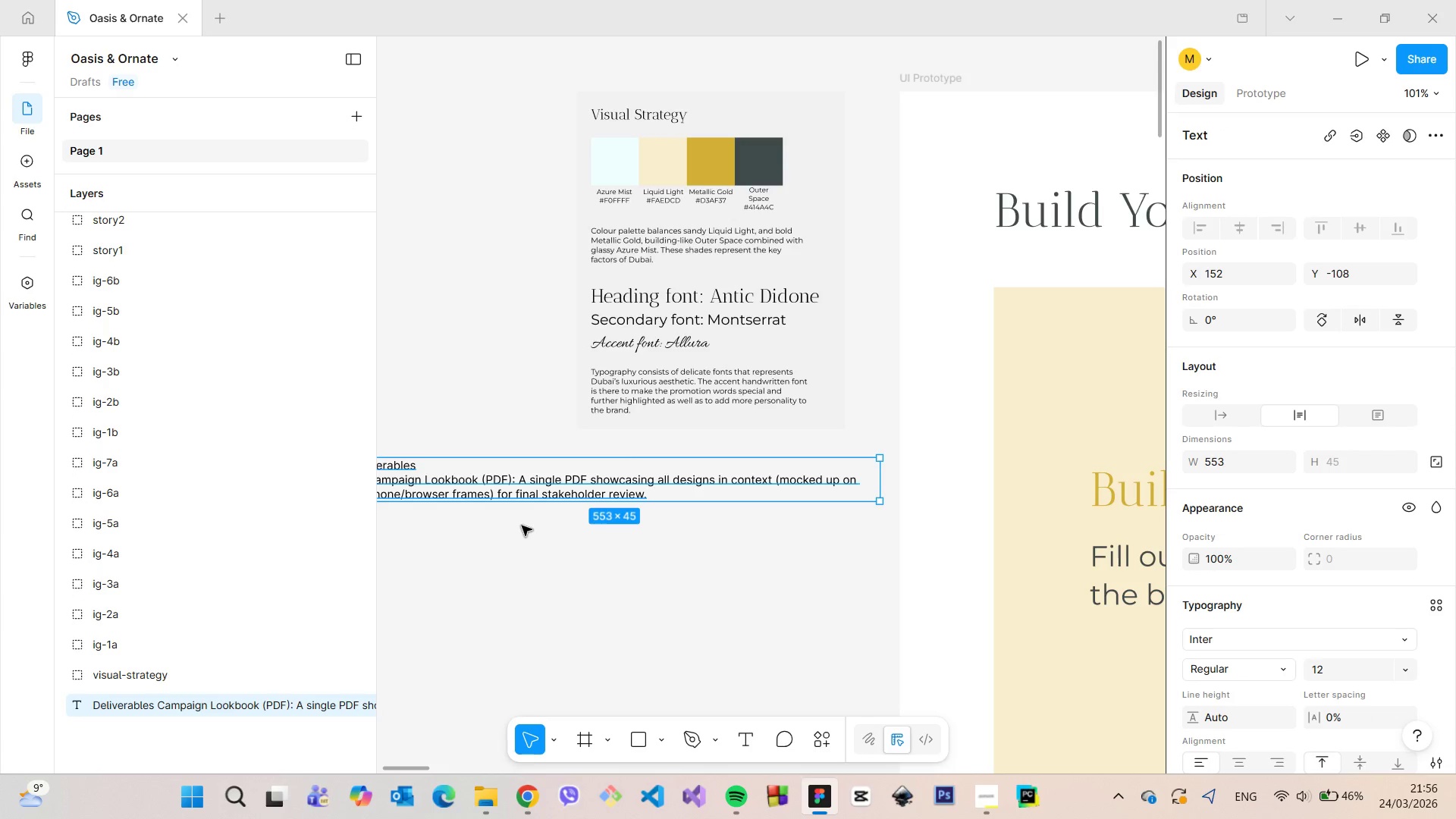 
left_click([522, 526])
 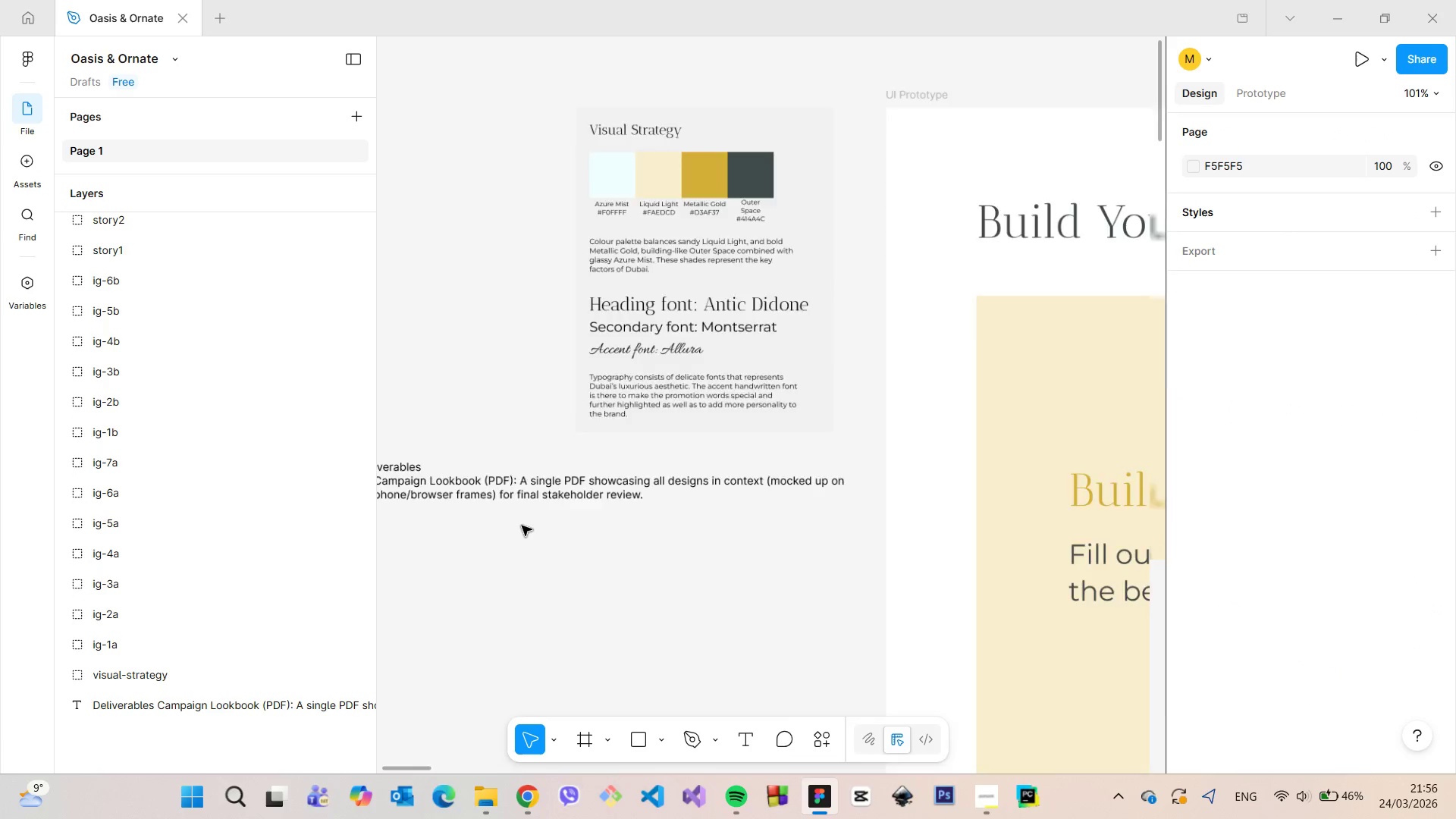 
scroll: coordinate [522, 526], scroll_direction: down, amount: 22.0
 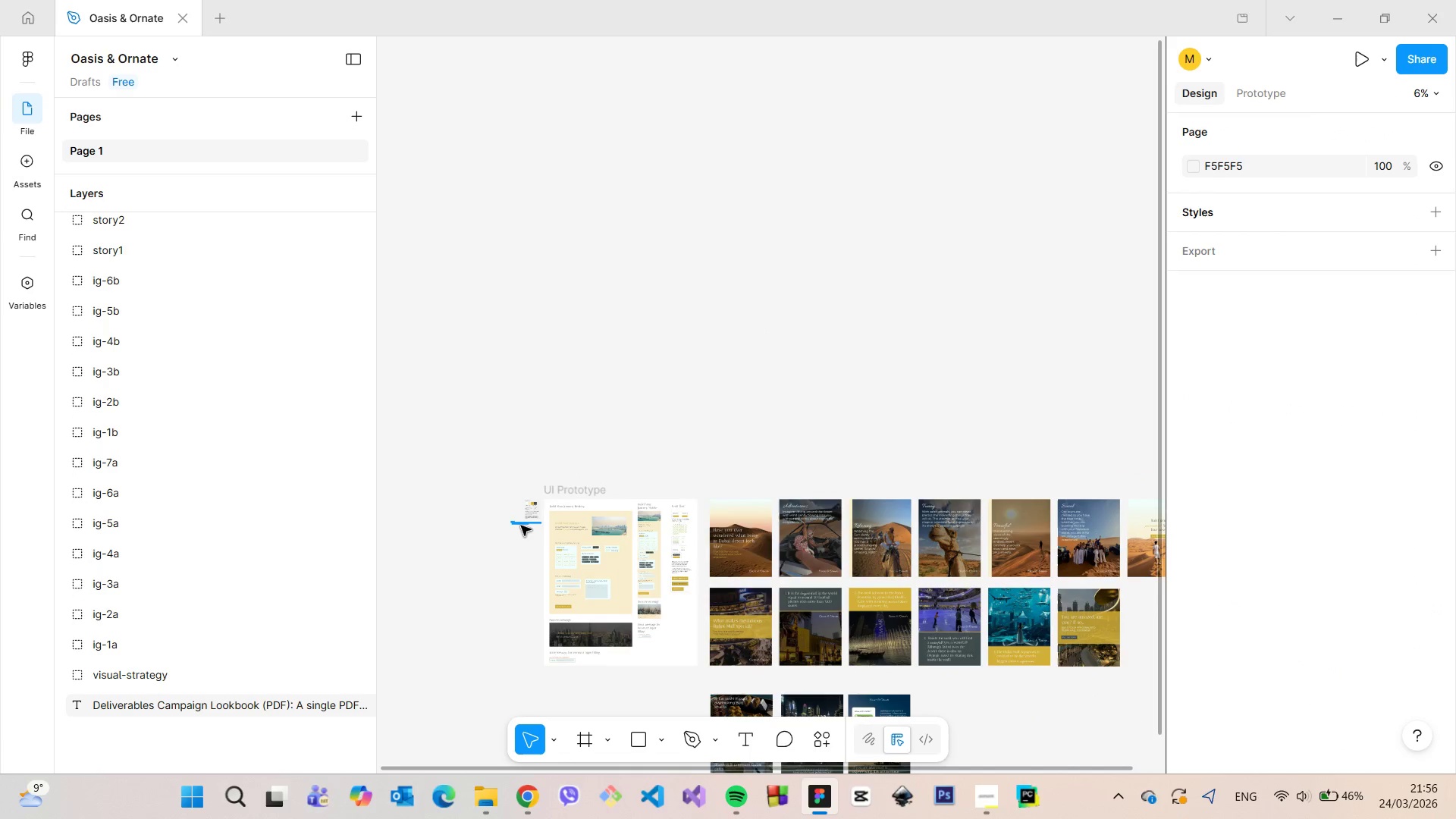 
scroll: coordinate [524, 548], scroll_direction: up, amount: 37.0
 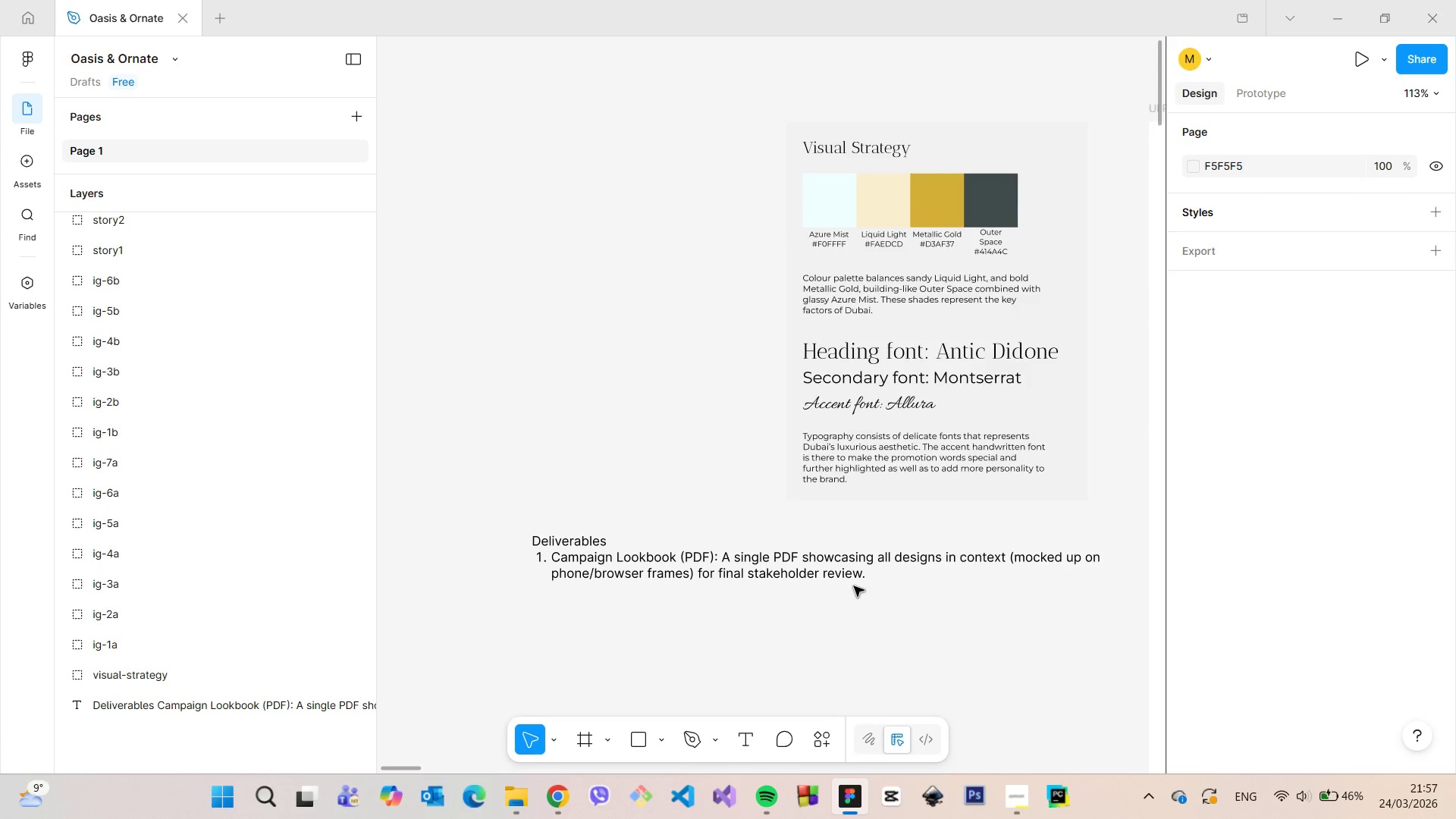 
left_click([841, 595])
 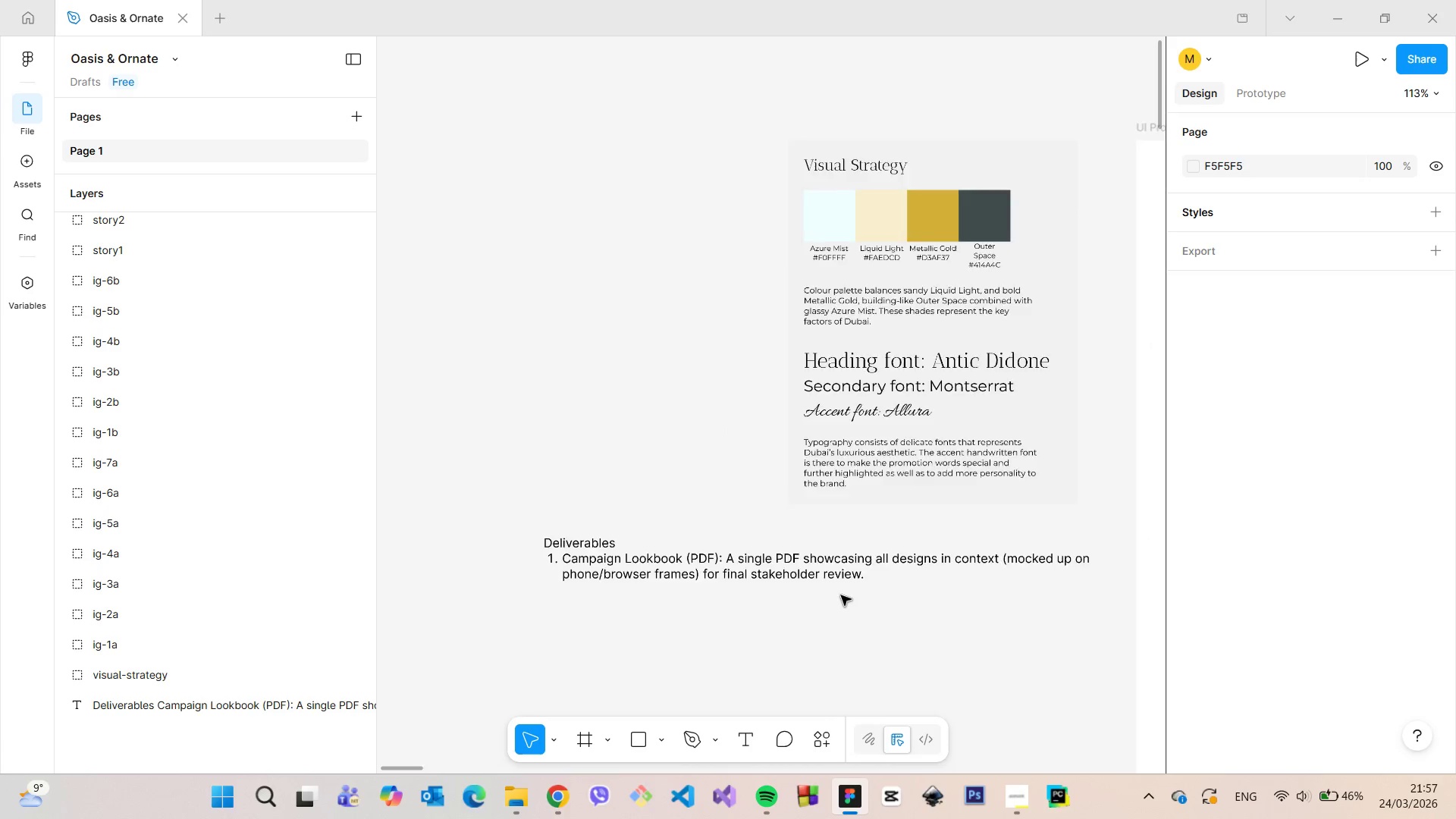 
scroll: coordinate [972, 678], scroll_direction: down, amount: 27.0
 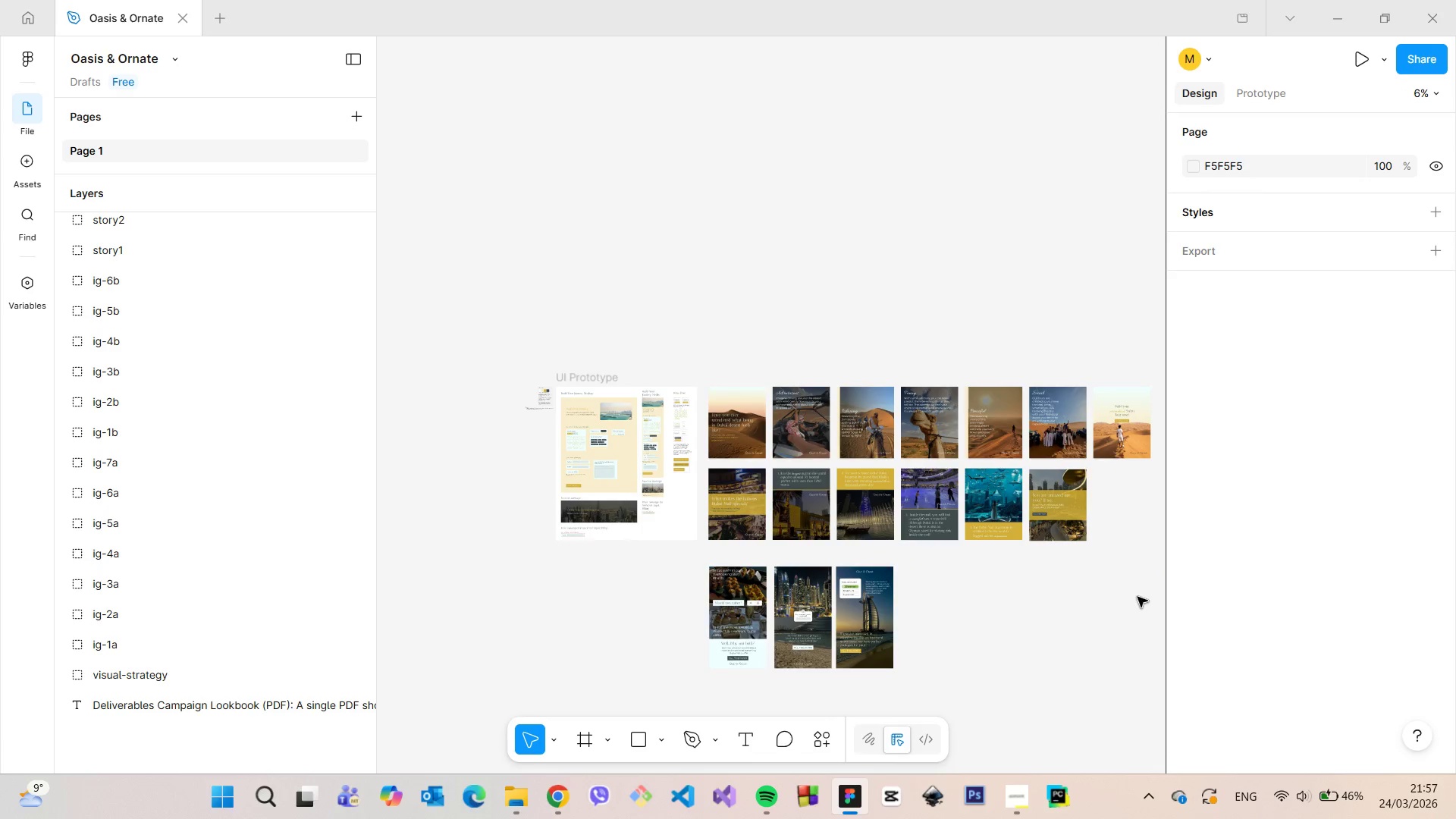 
scroll: coordinate [181, 568], scroll_direction: up, amount: 5.0
 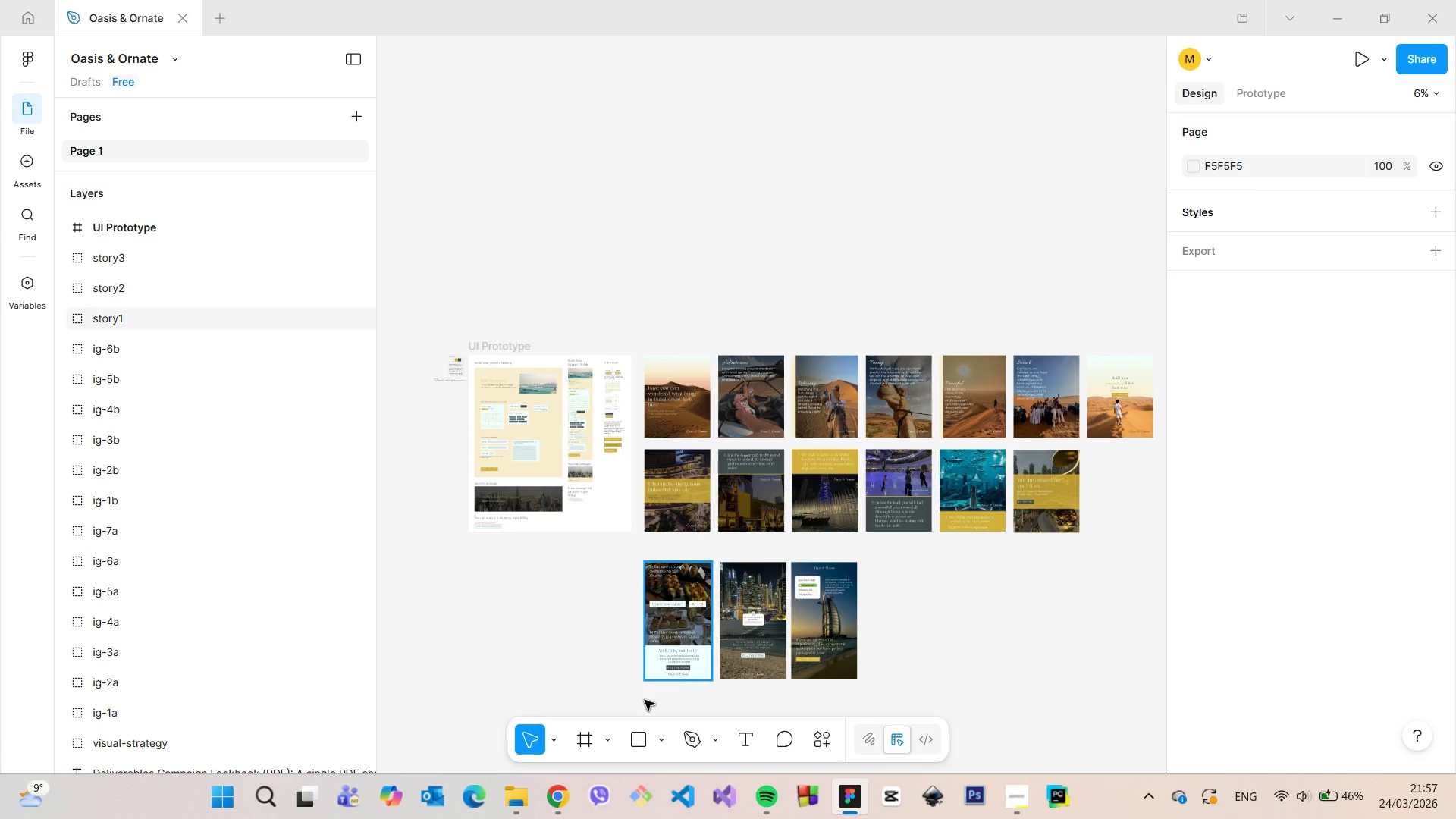 
left_click([529, 791])
 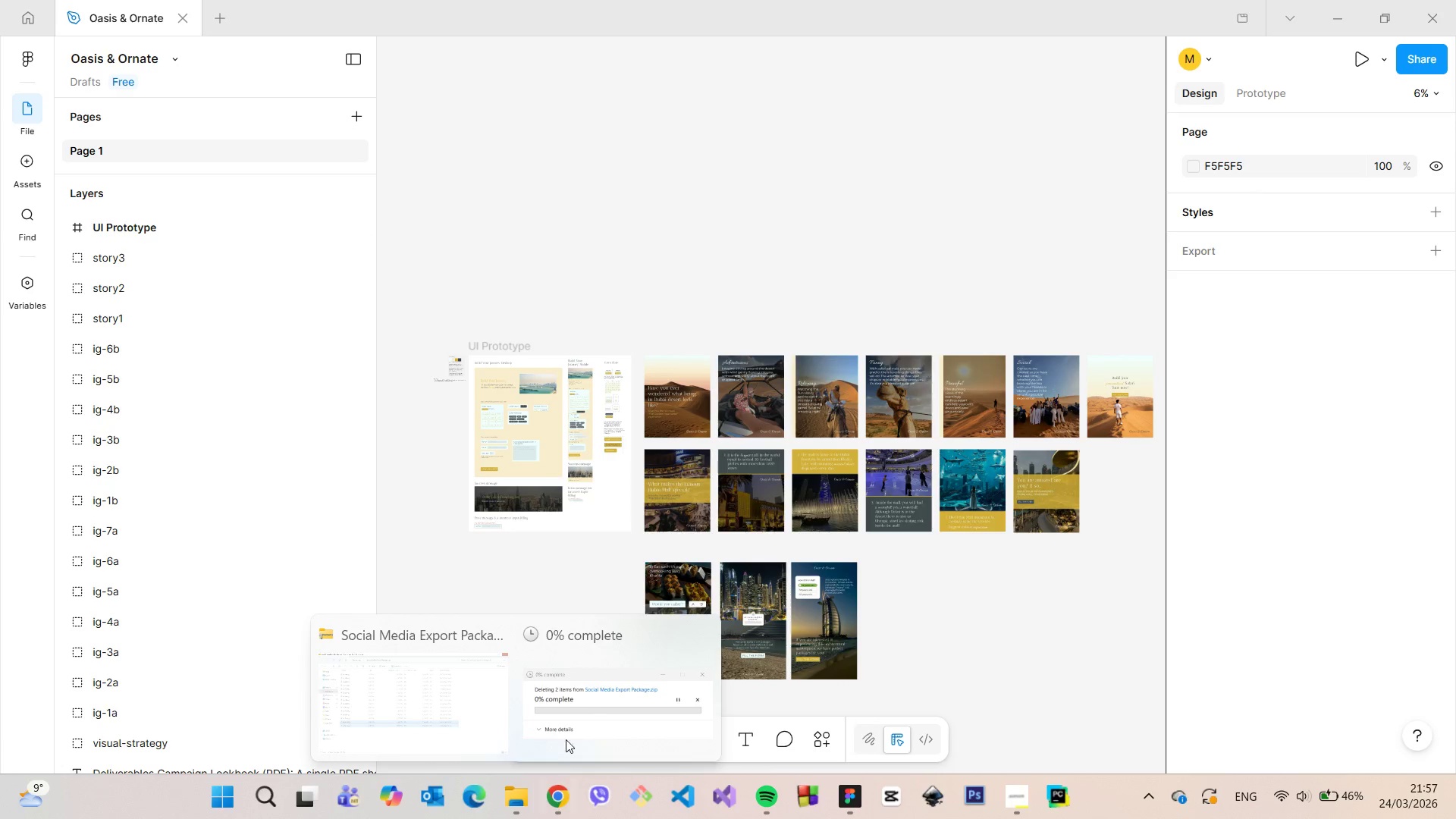 
left_click([589, 707])
 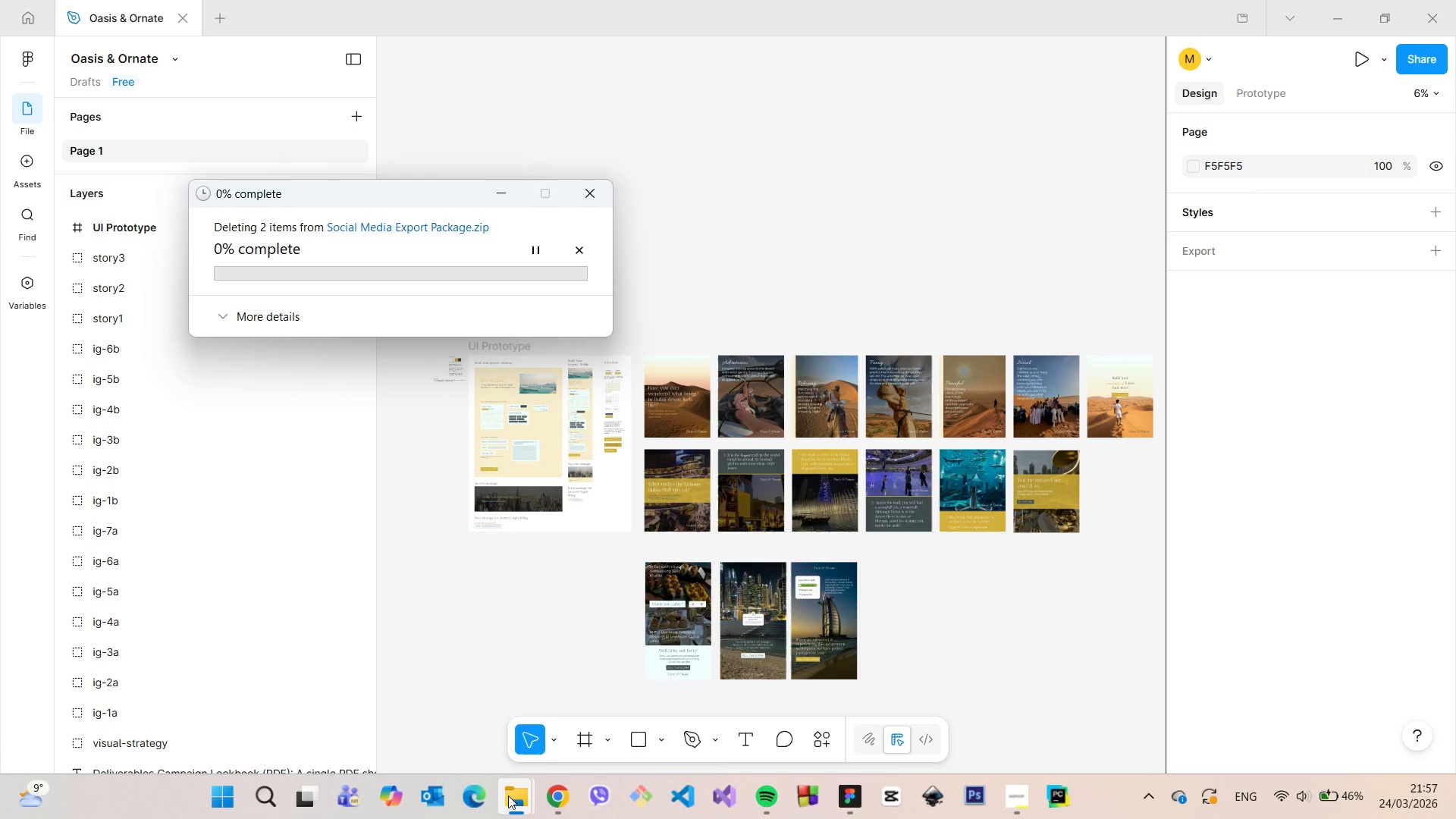 
left_click([432, 693])
 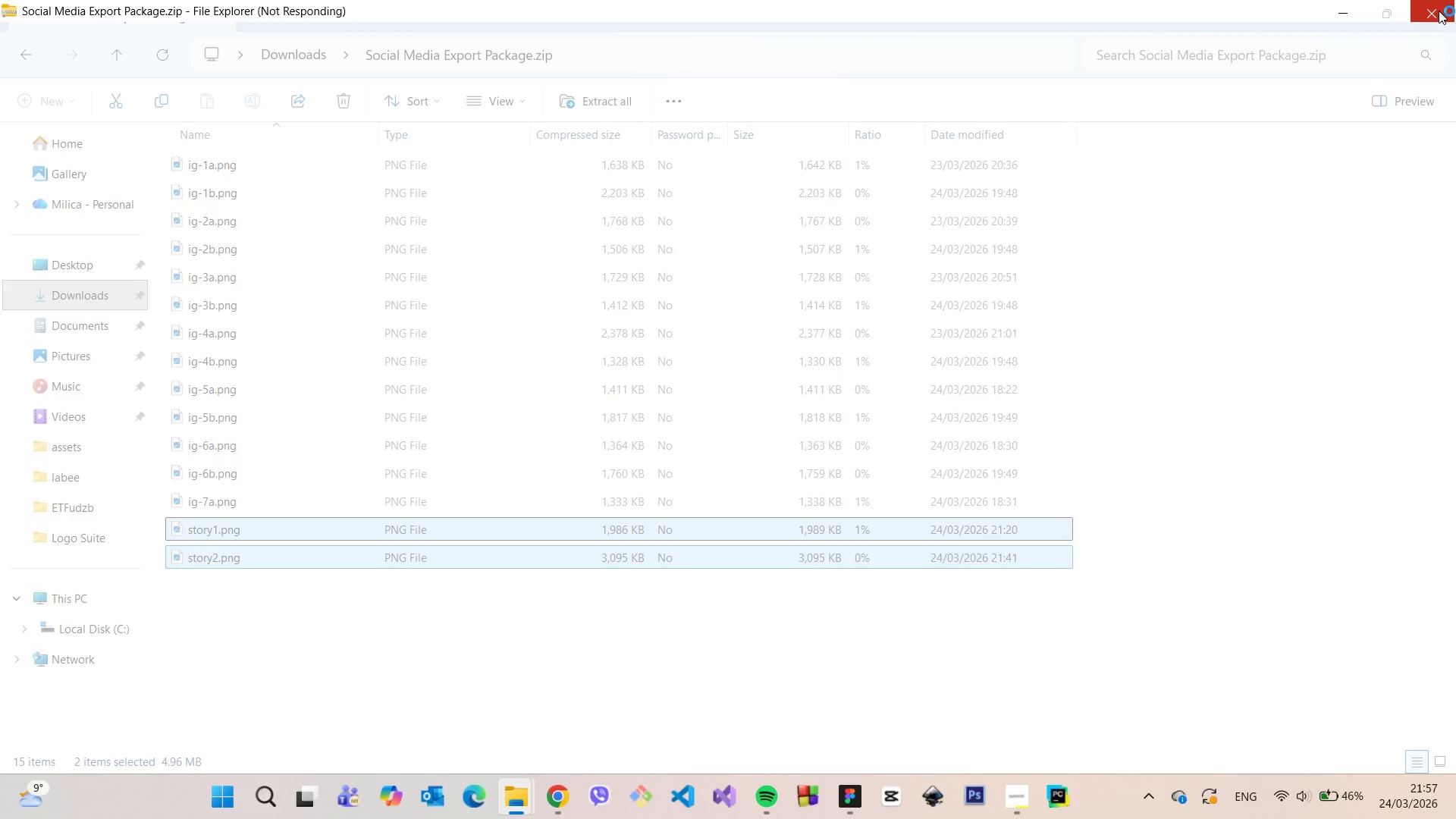 
wait(8.19)
 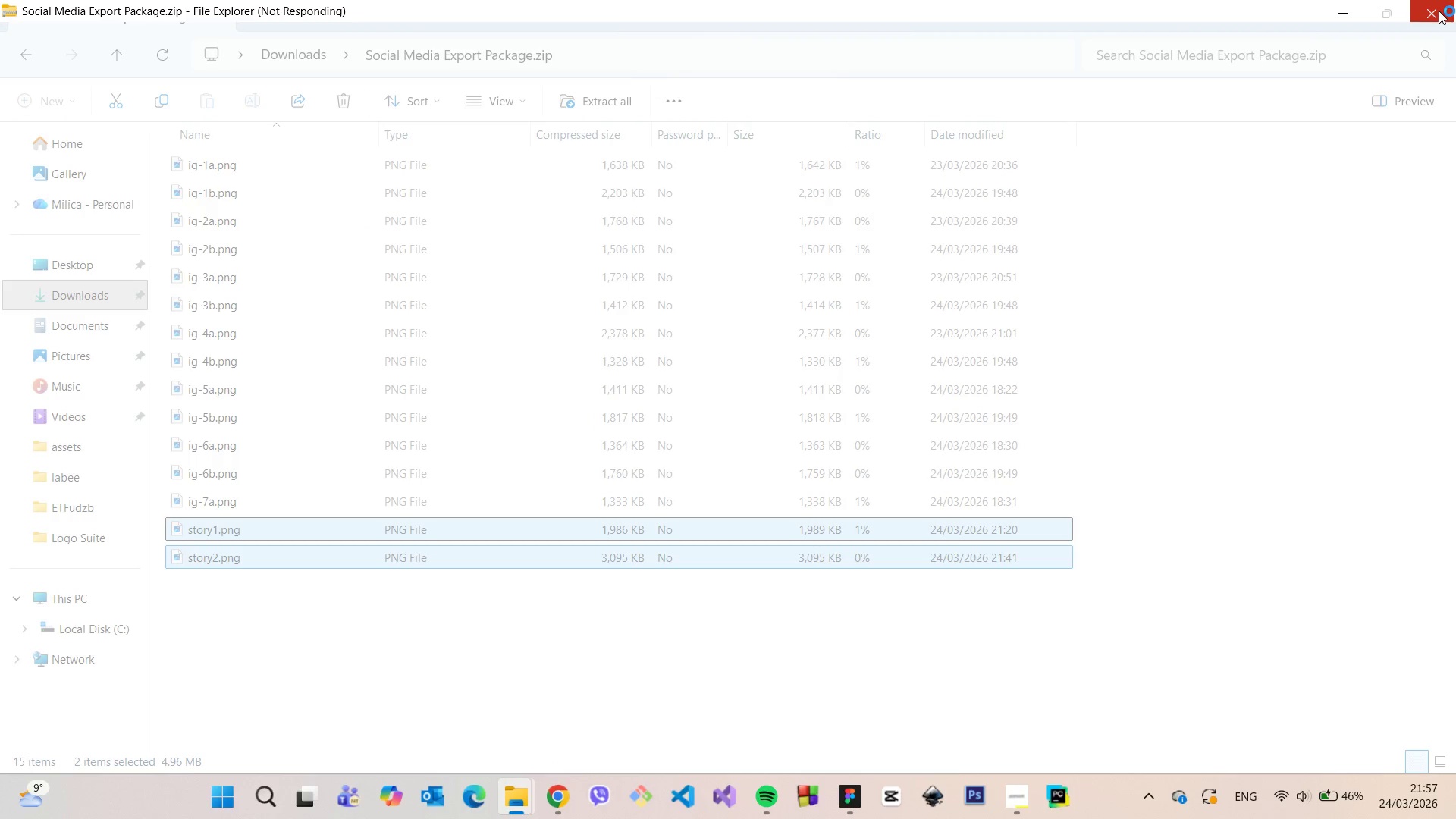 
scroll: coordinate [846, 562], scroll_direction: down, amount: 9.0
 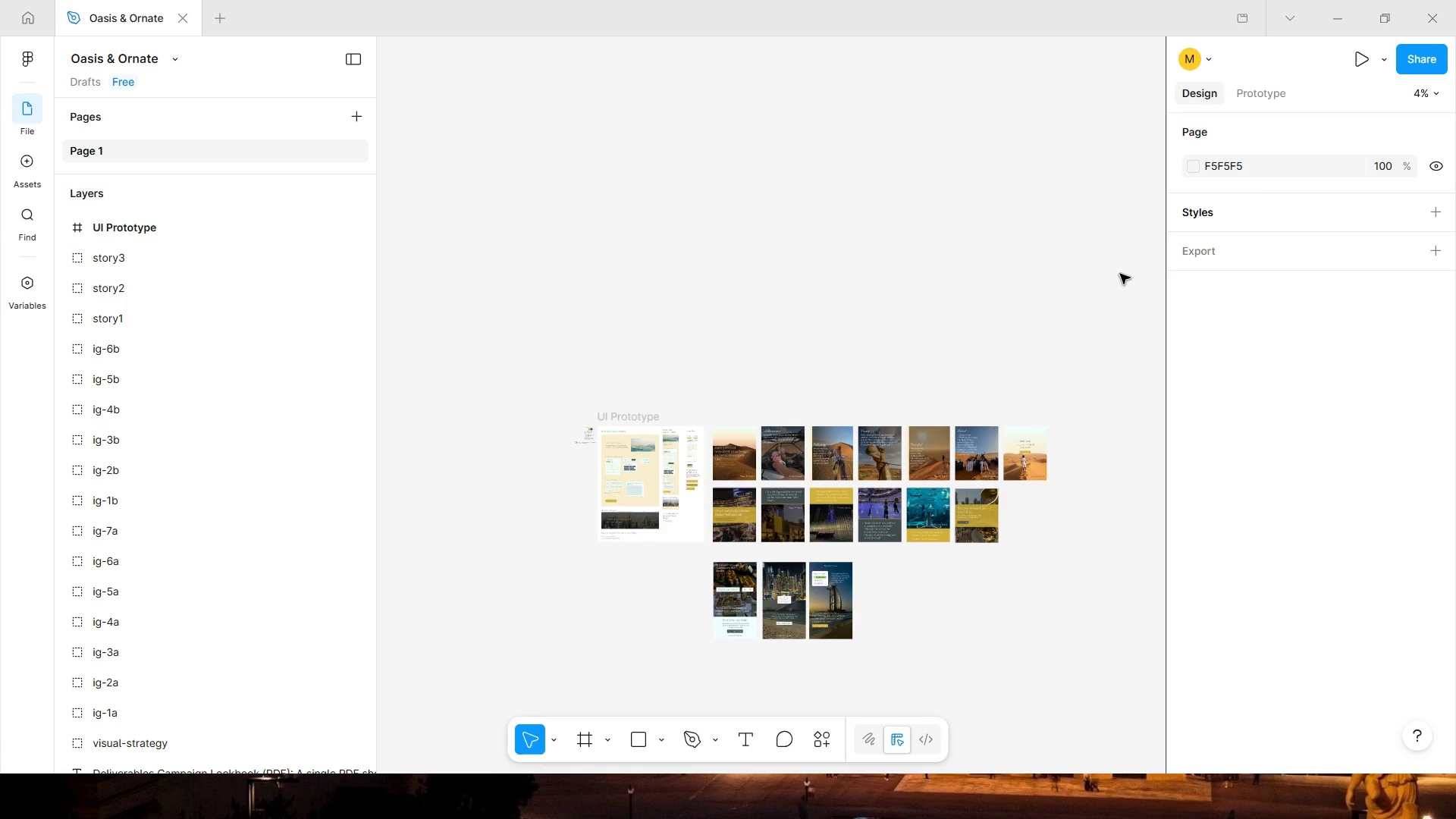 
wait(5.36)
 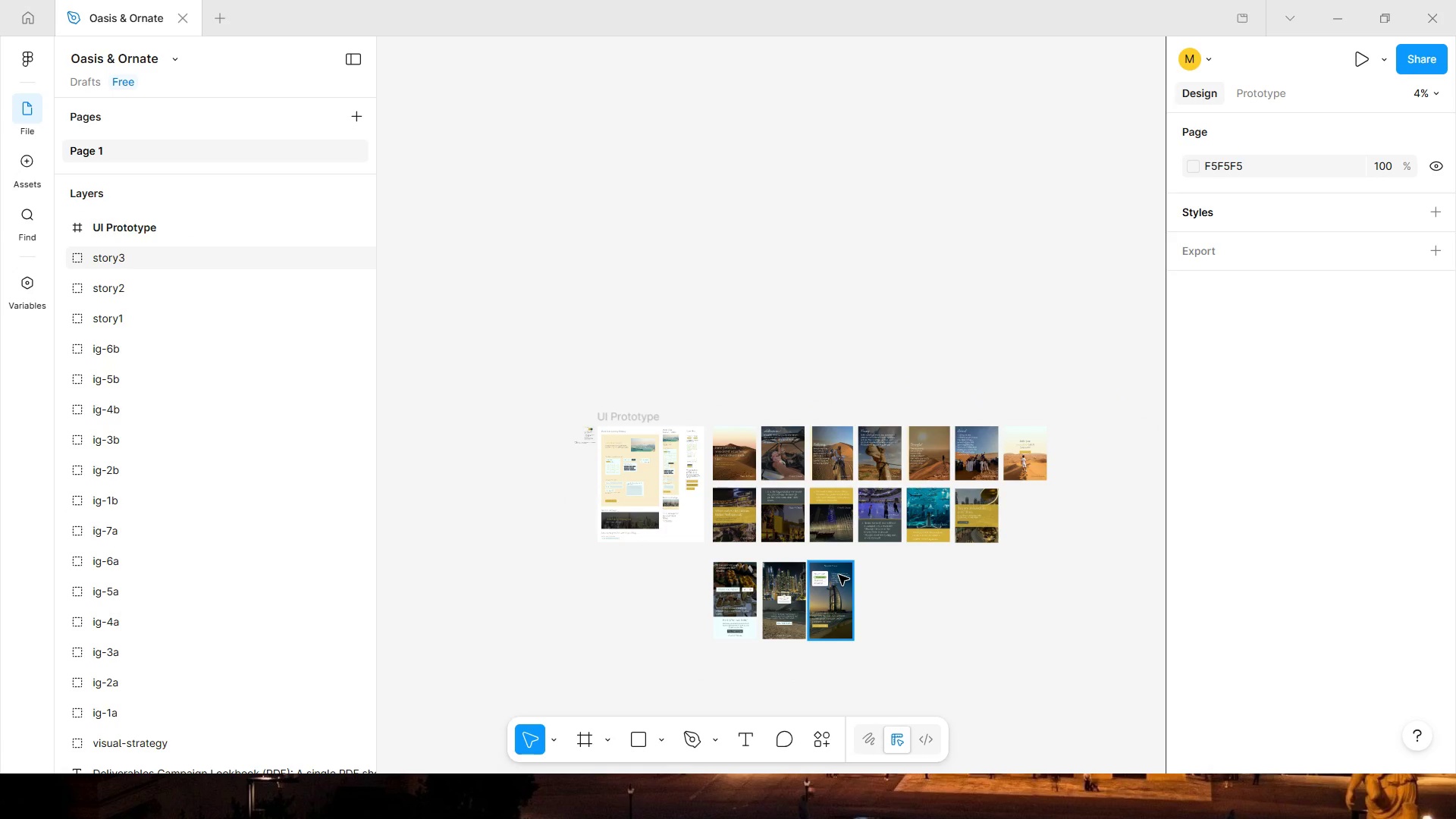 
left_click([1336, 23])
 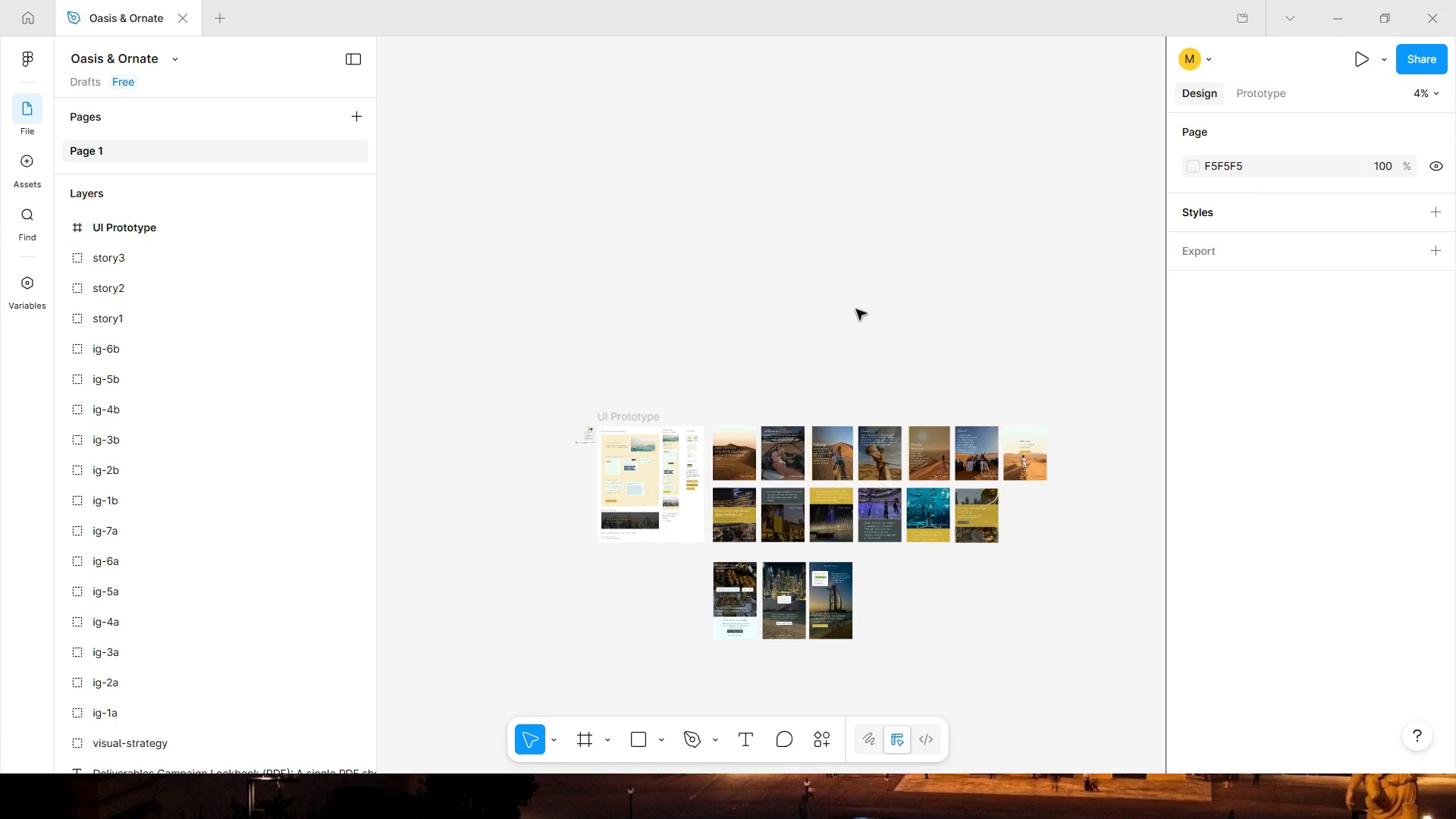 
scroll: coordinate [856, 309], scroll_direction: down, amount: 5.0
 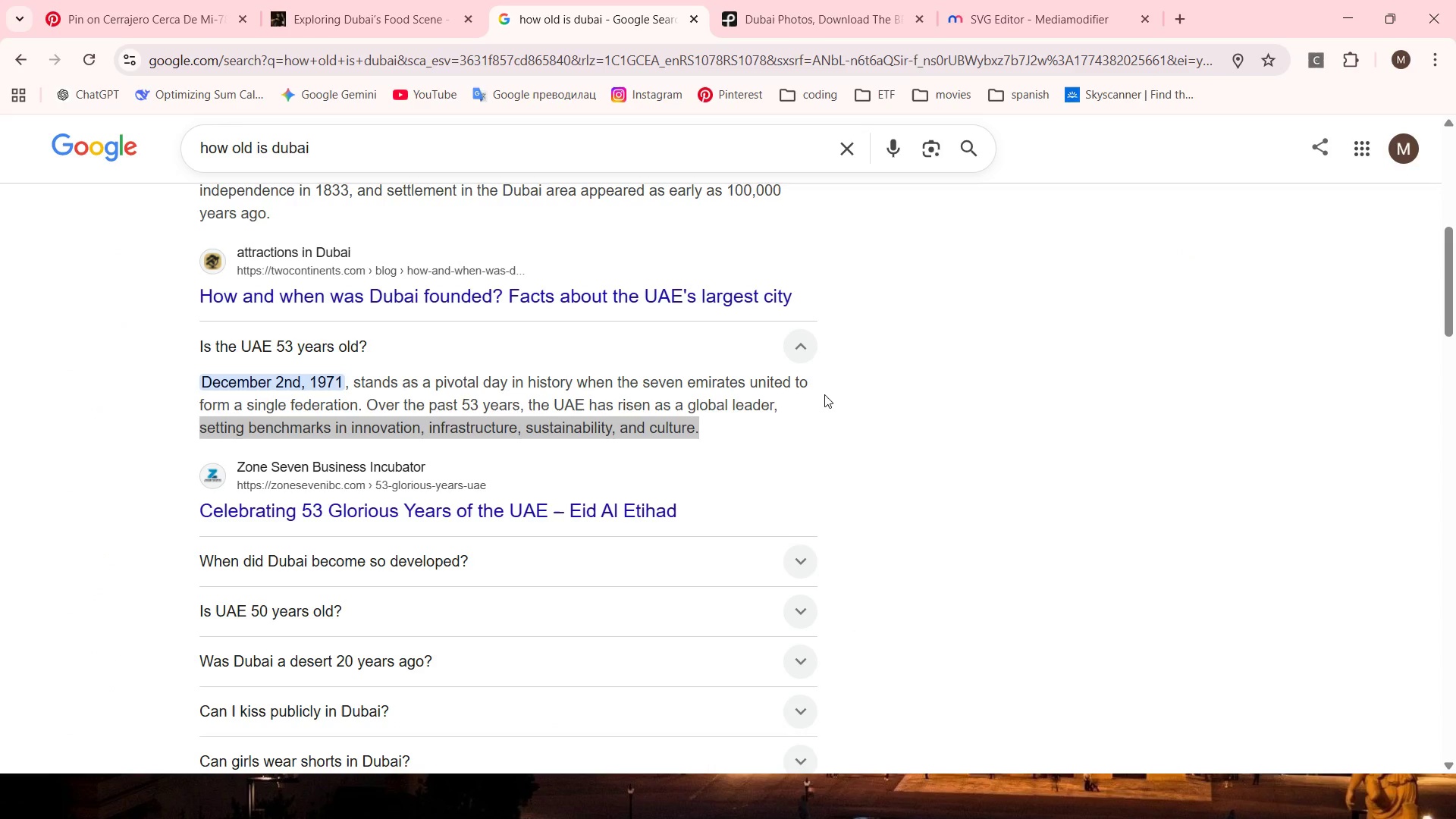 
scroll: coordinate [824, 394], scroll_direction: up, amount: 1.0
 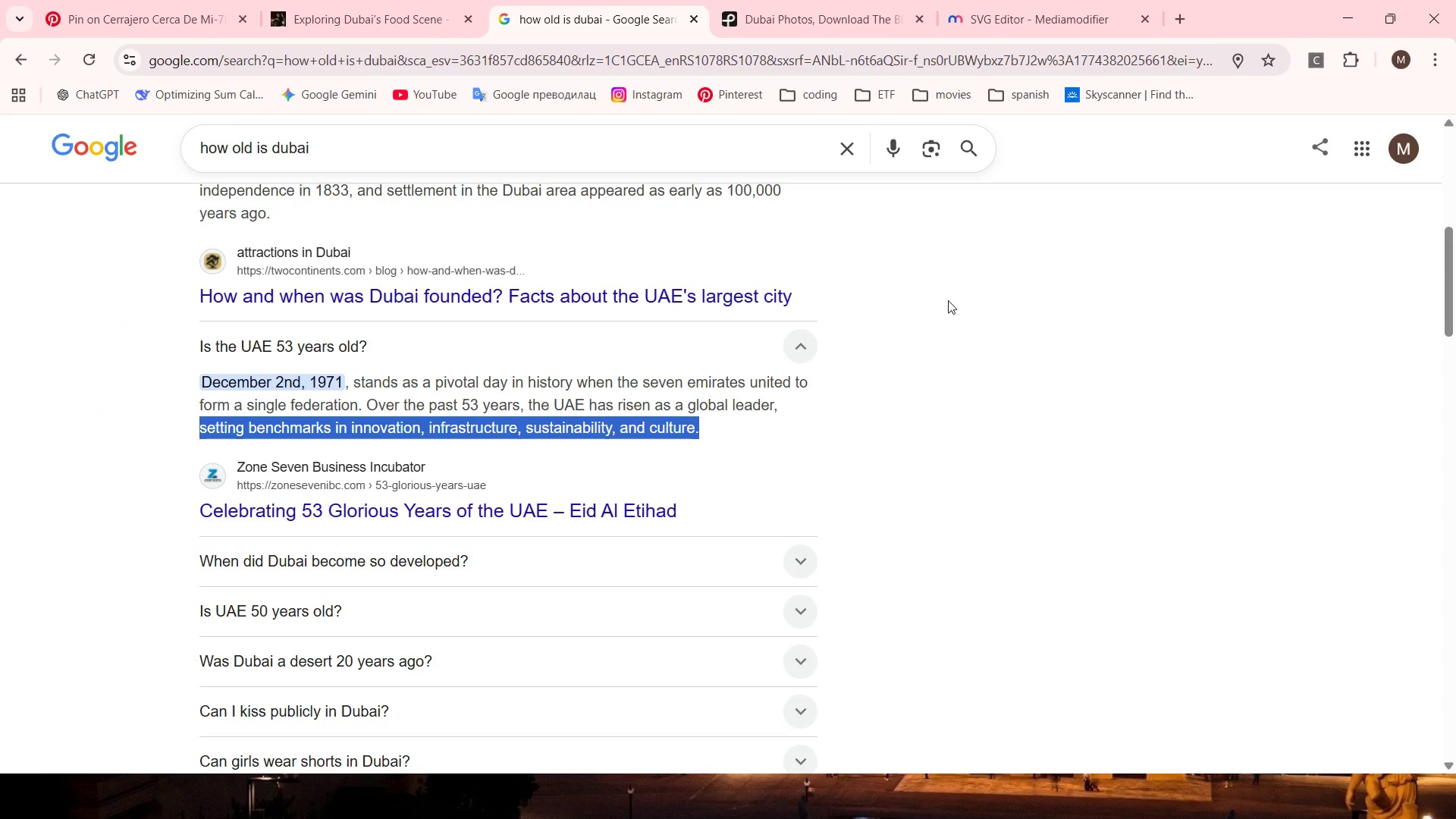 
left_click([1339, 11])
 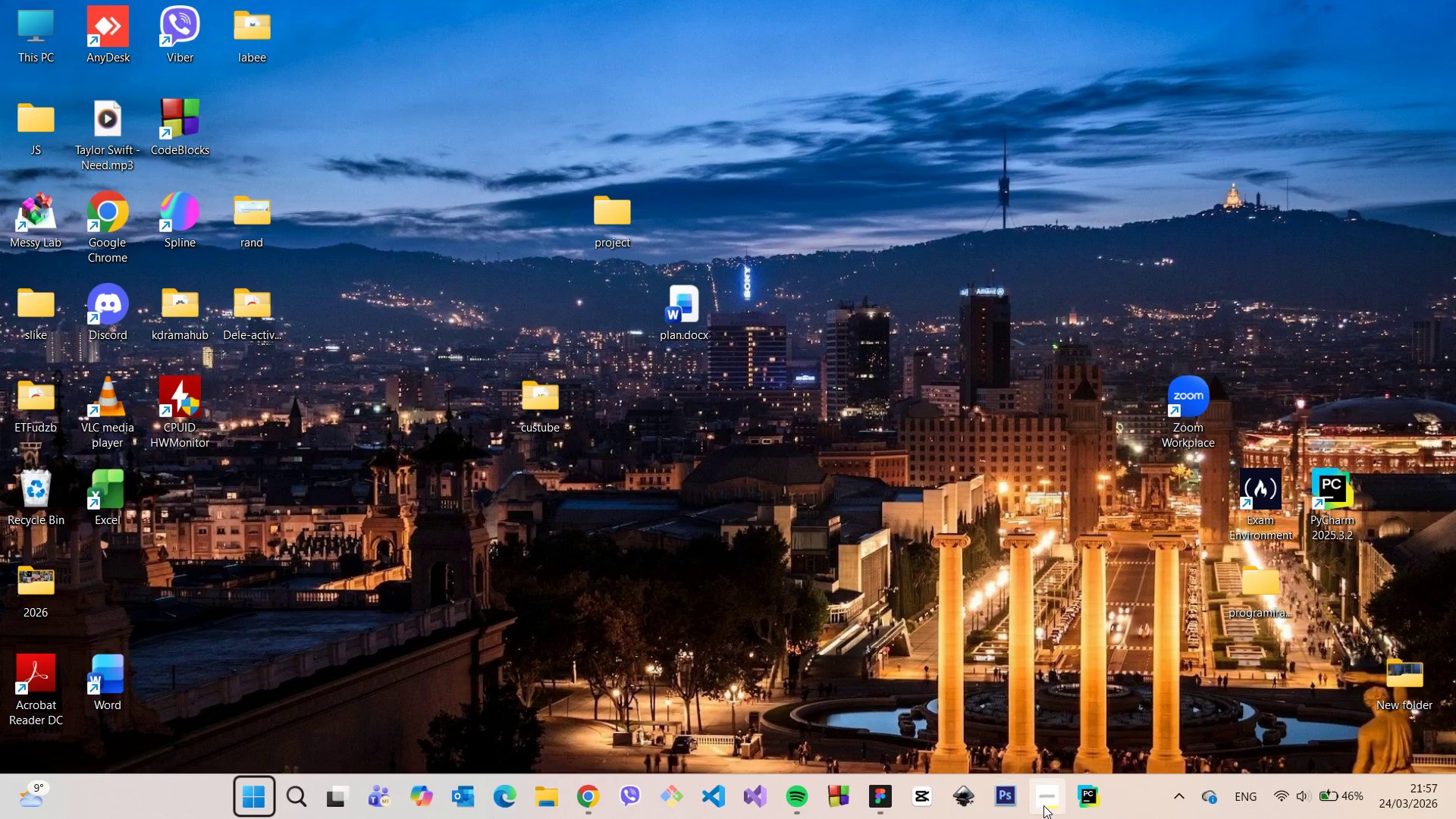 
left_click([1046, 805])